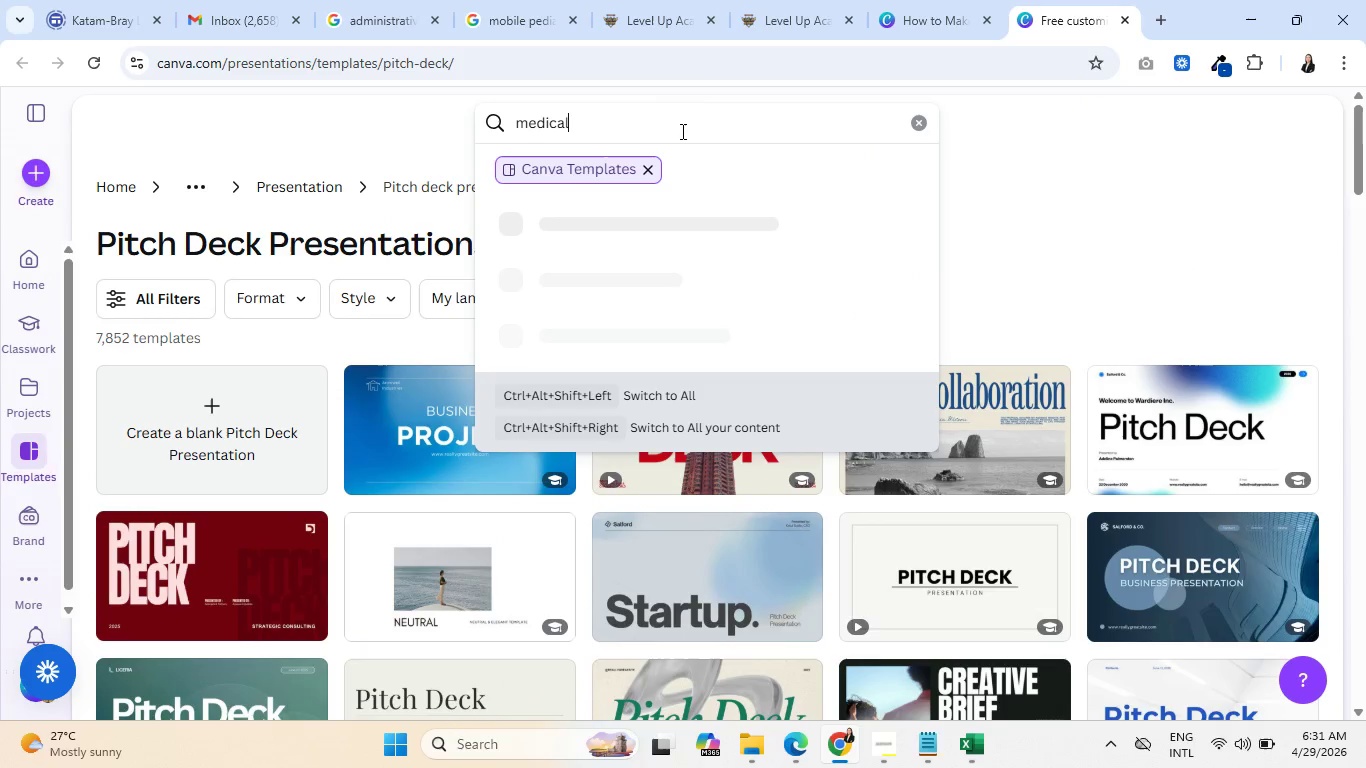 
key(Enter)
 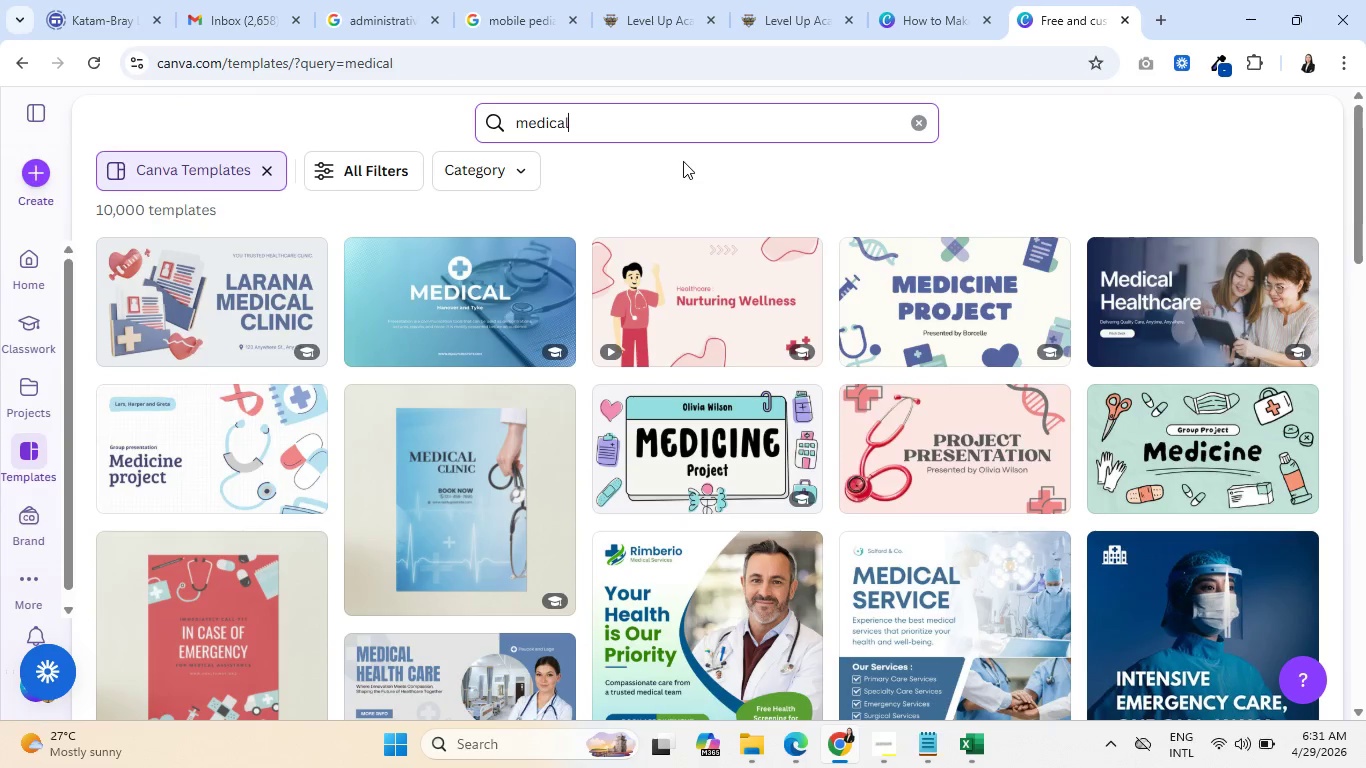 
wait(8.03)
 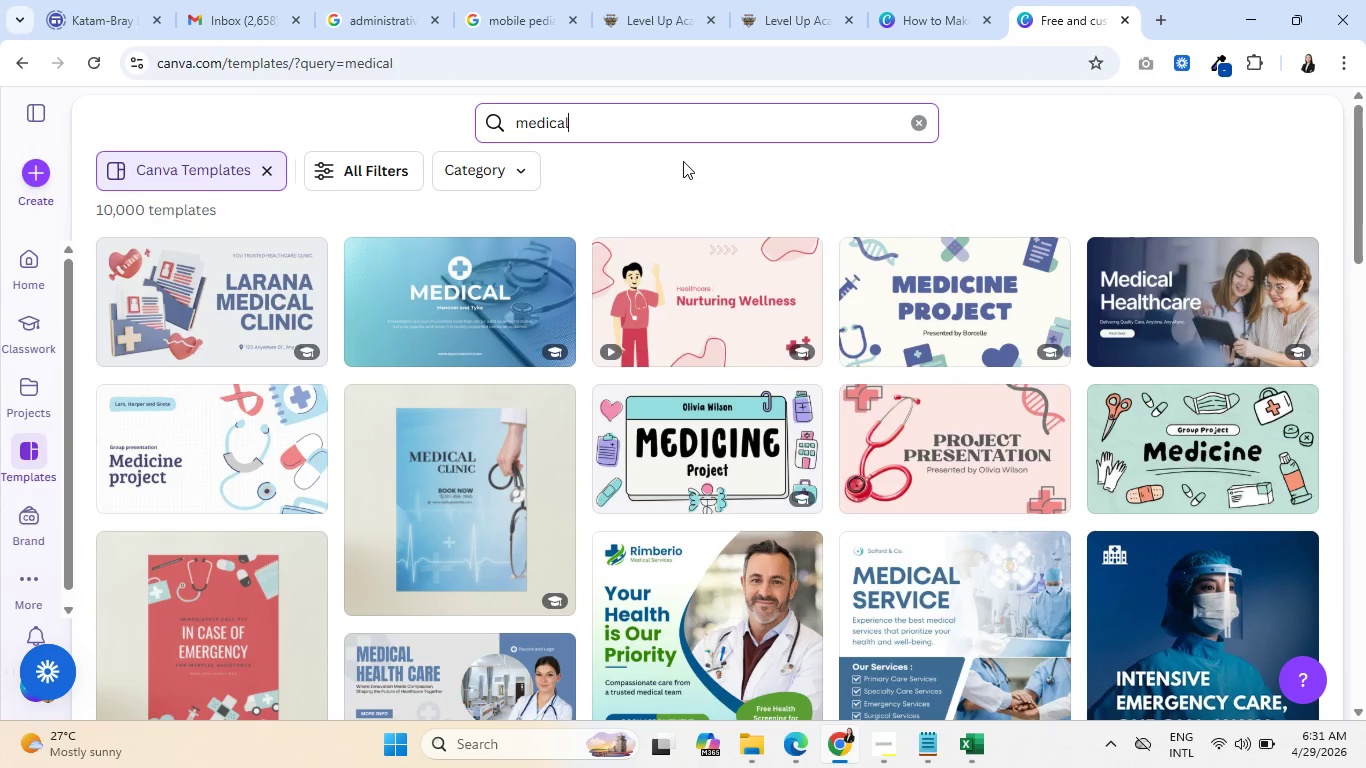 
double_click([533, 123])
 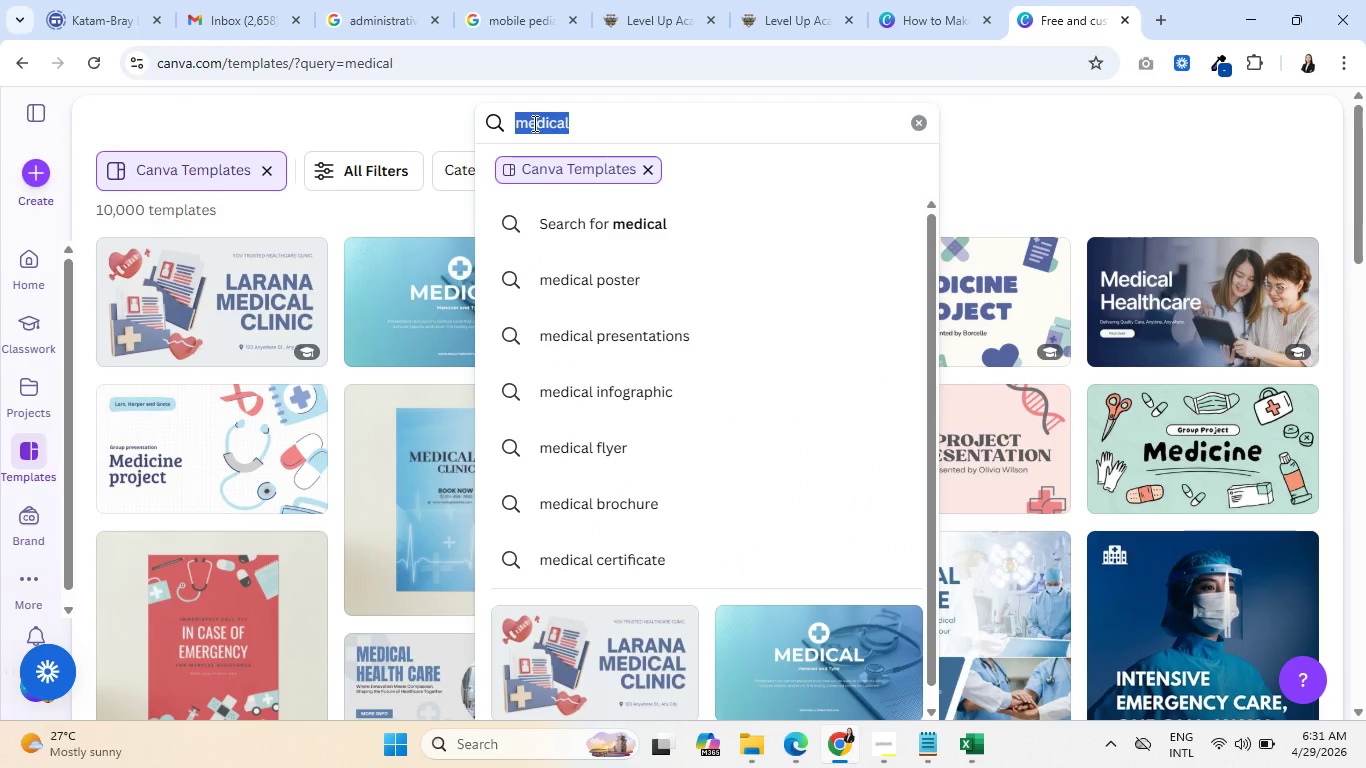 
type(mobileclin)
key(Backspace)
key(Backspace)
key(Backspace)
key(Backspace)
type( clinic)
 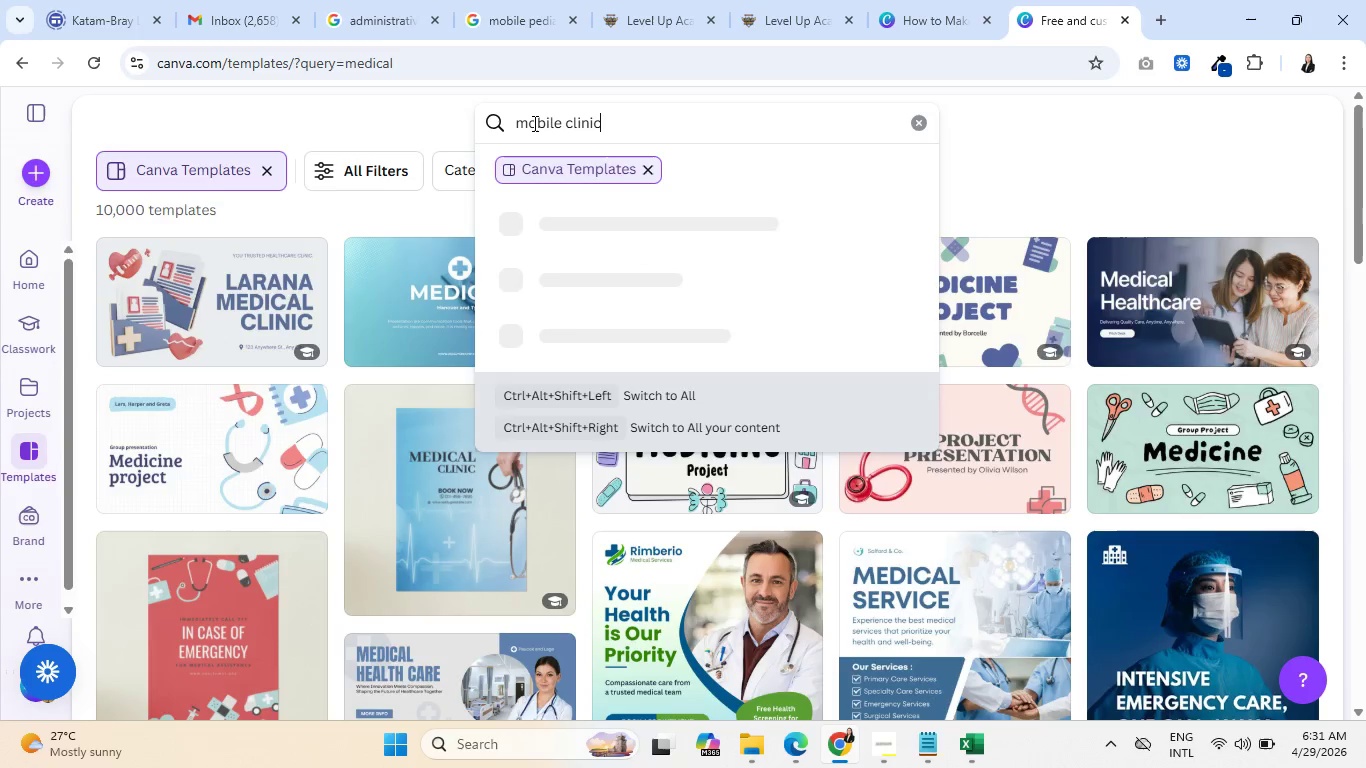 
key(Enter)
 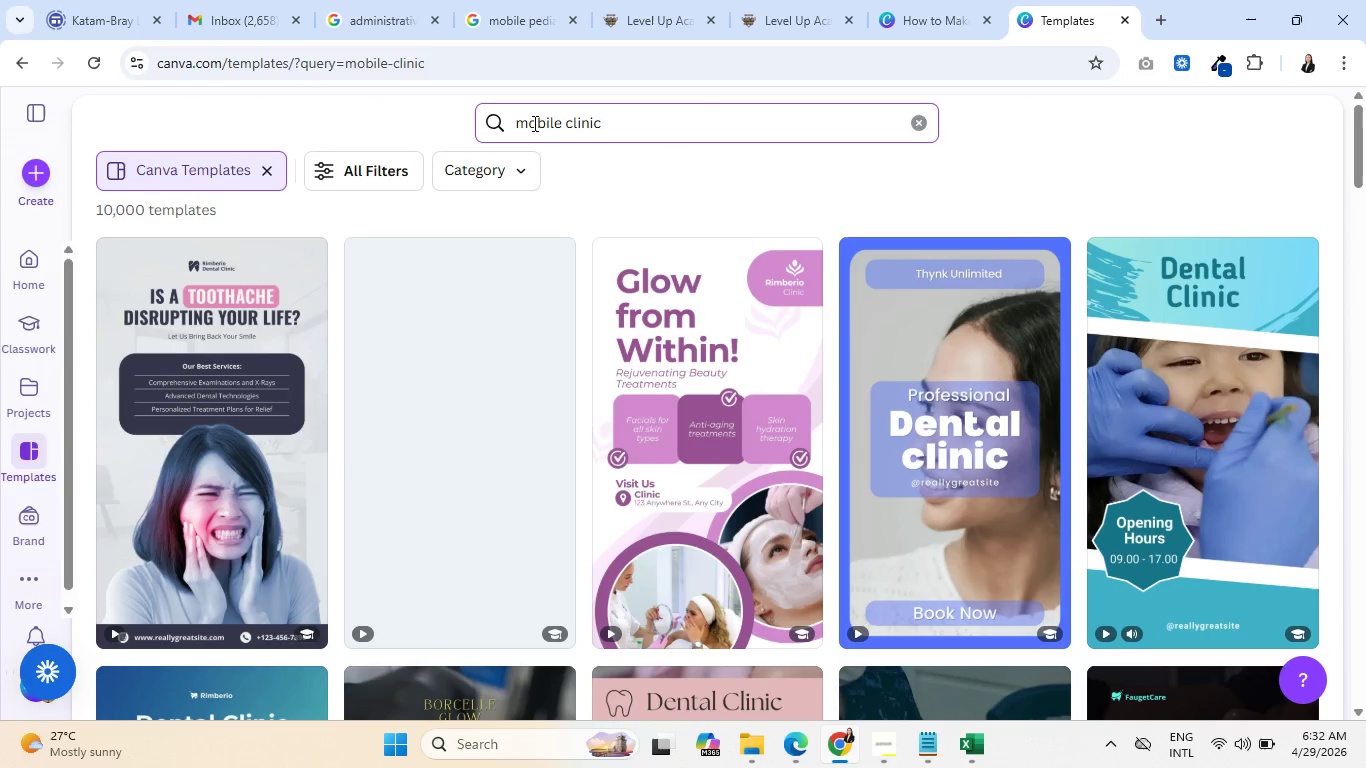 
wait(9.89)
 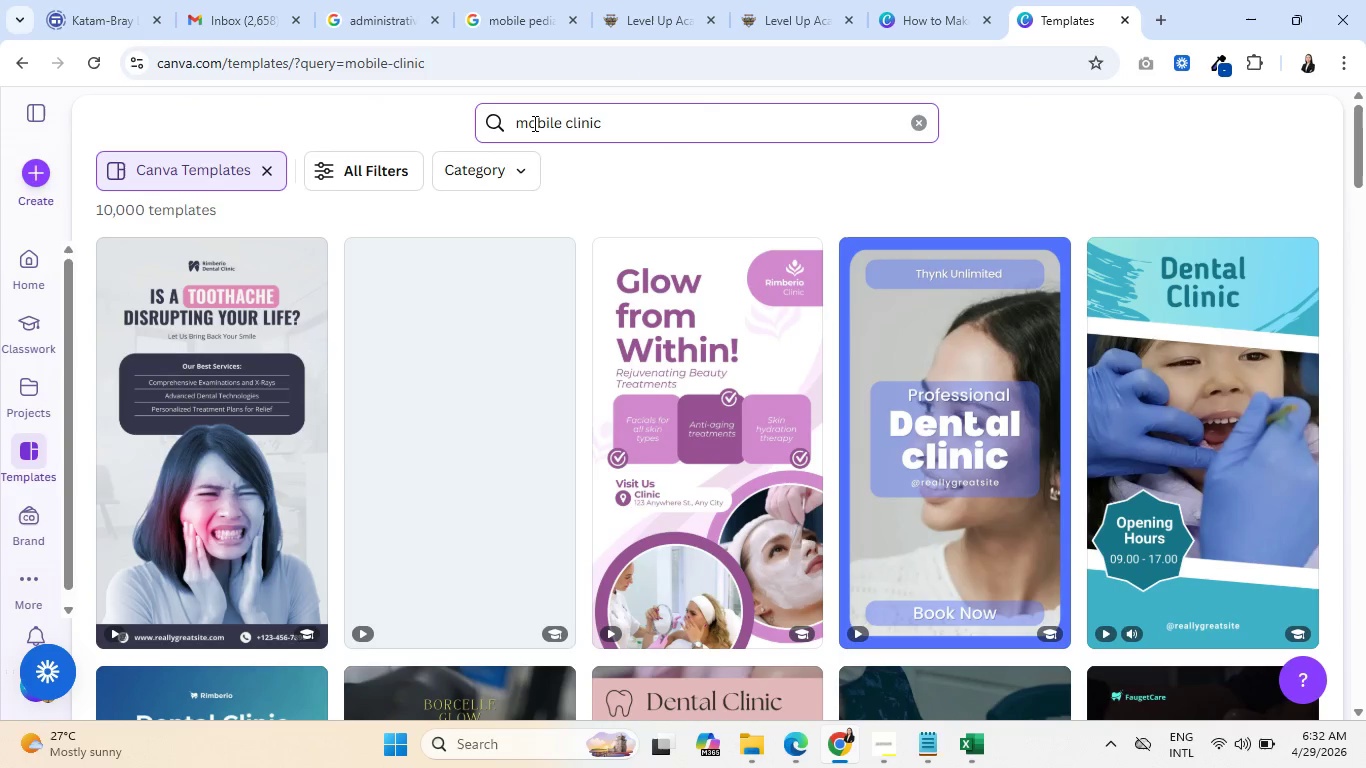 
scroll: coordinate [526, 562], scroll_direction: down, amount: 17.0
 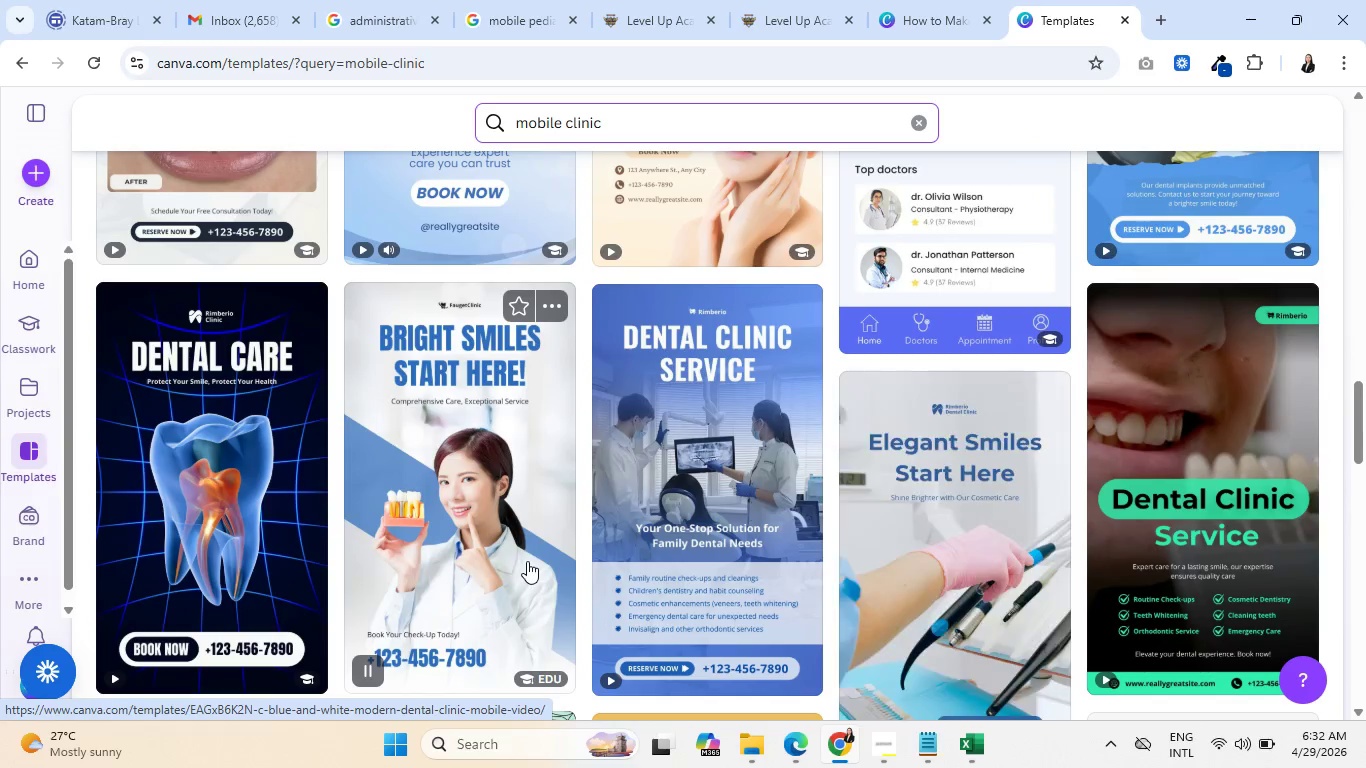 
scroll: coordinate [527, 561], scroll_direction: down, amount: 4.0
 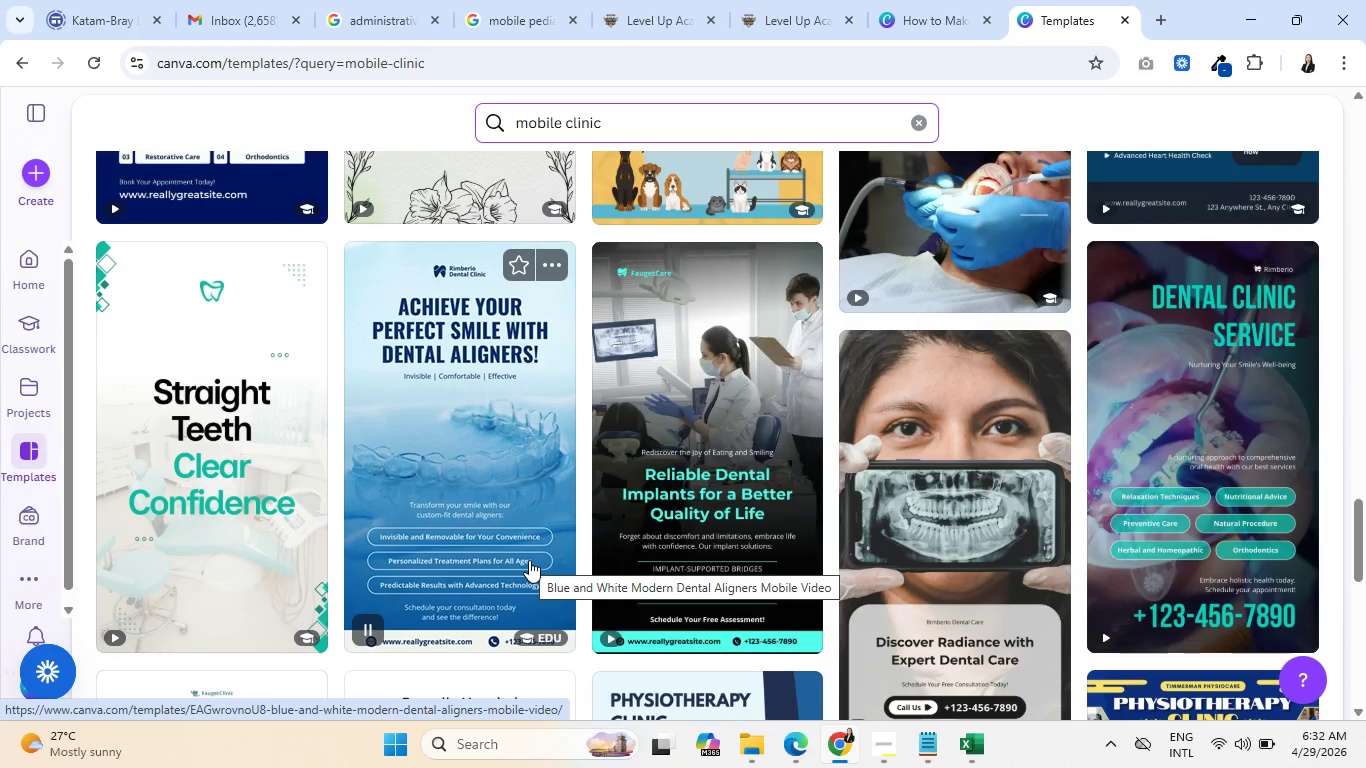 
wait(5.58)
 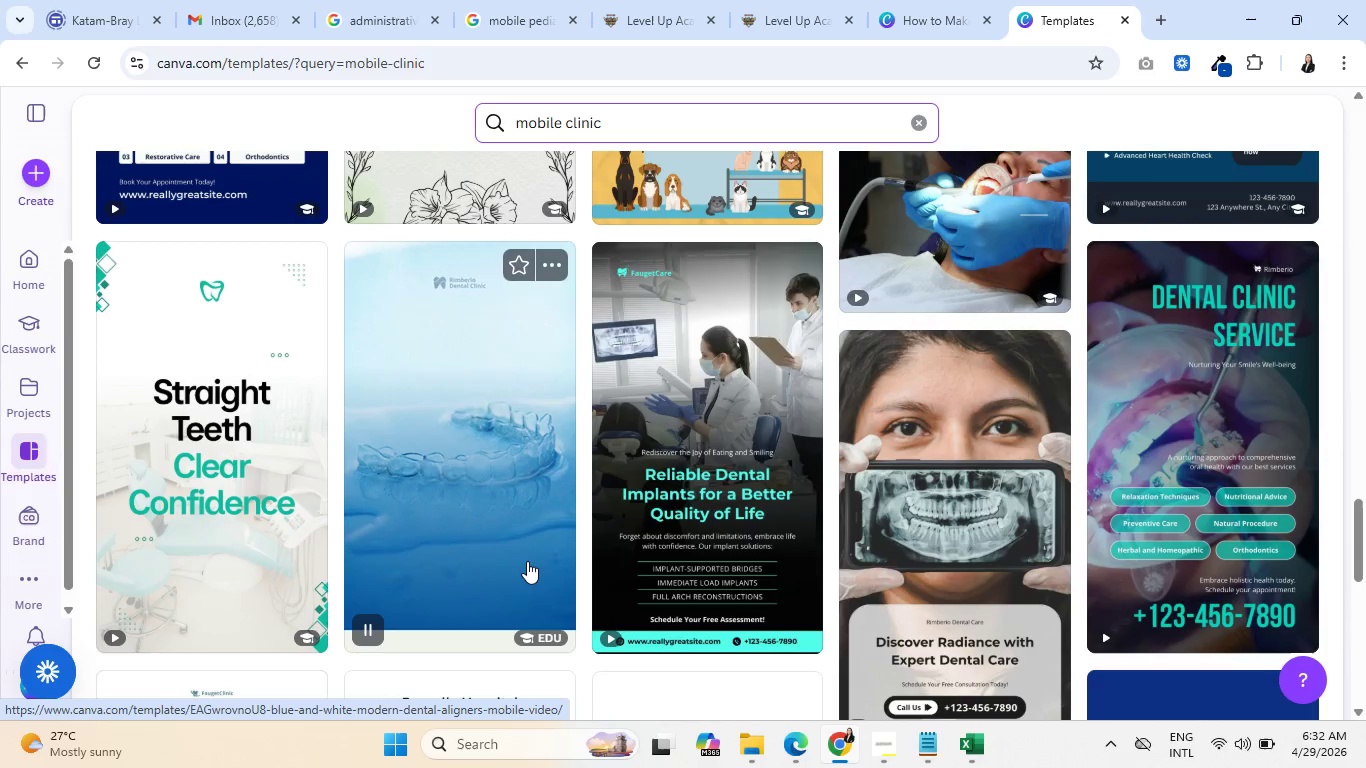 
scroll: coordinate [528, 559], scroll_direction: down, amount: 12.0
 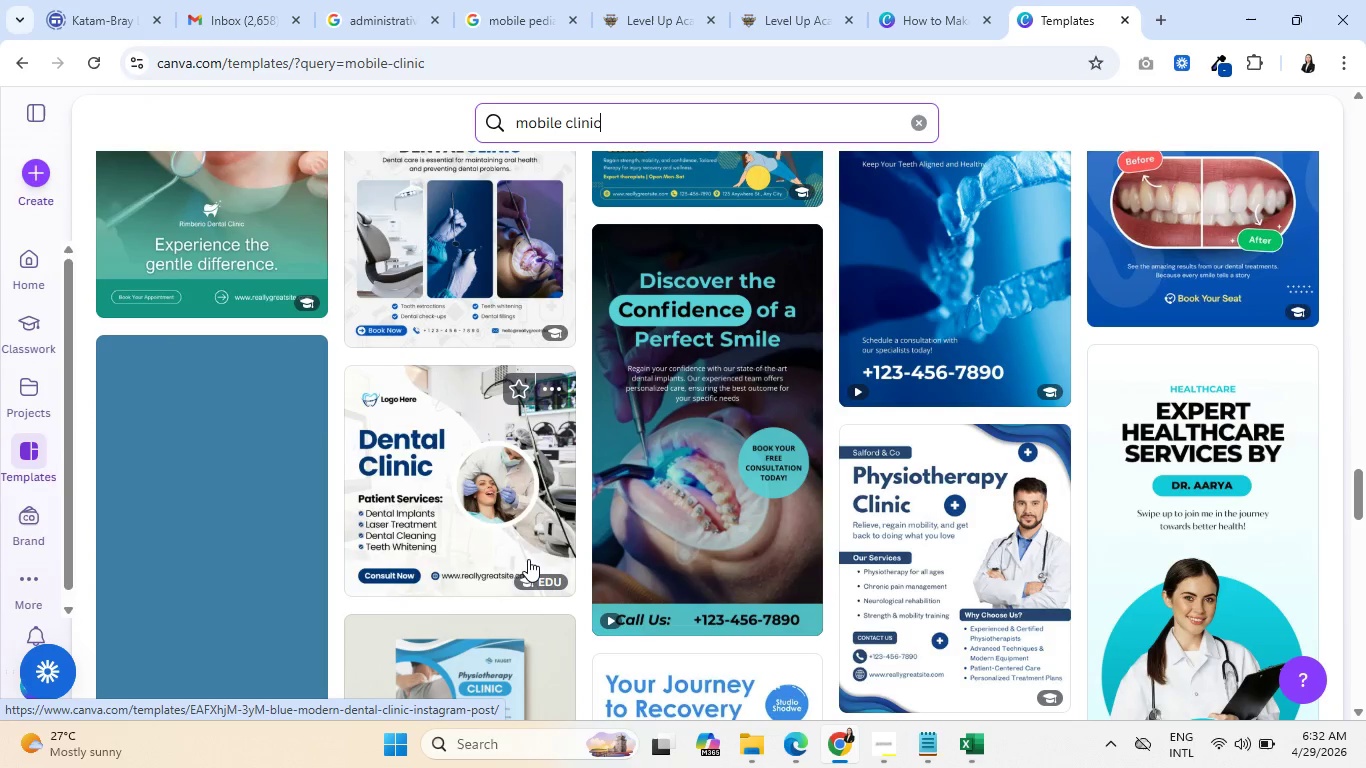 
scroll: coordinate [375, 558], scroll_direction: down, amount: 18.0
 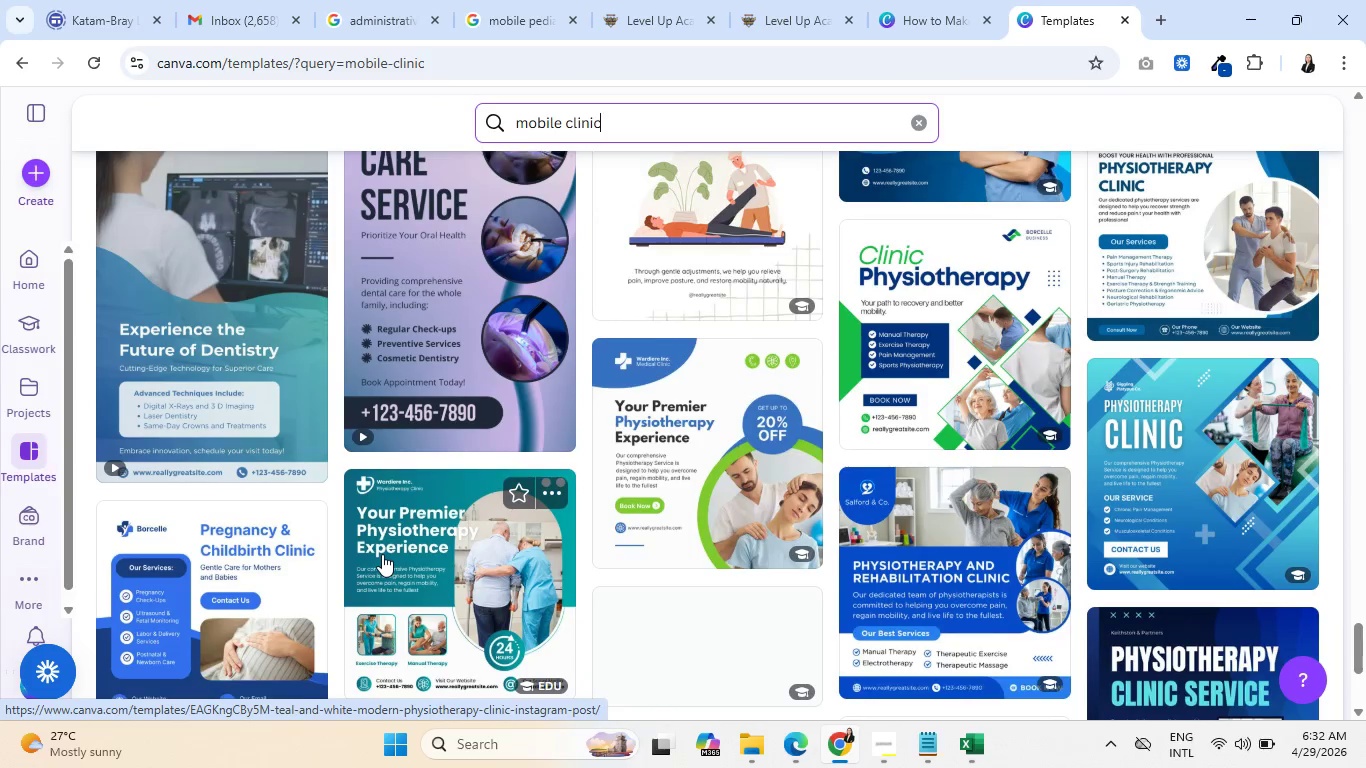 
scroll: coordinate [389, 551], scroll_direction: down, amount: 19.0
 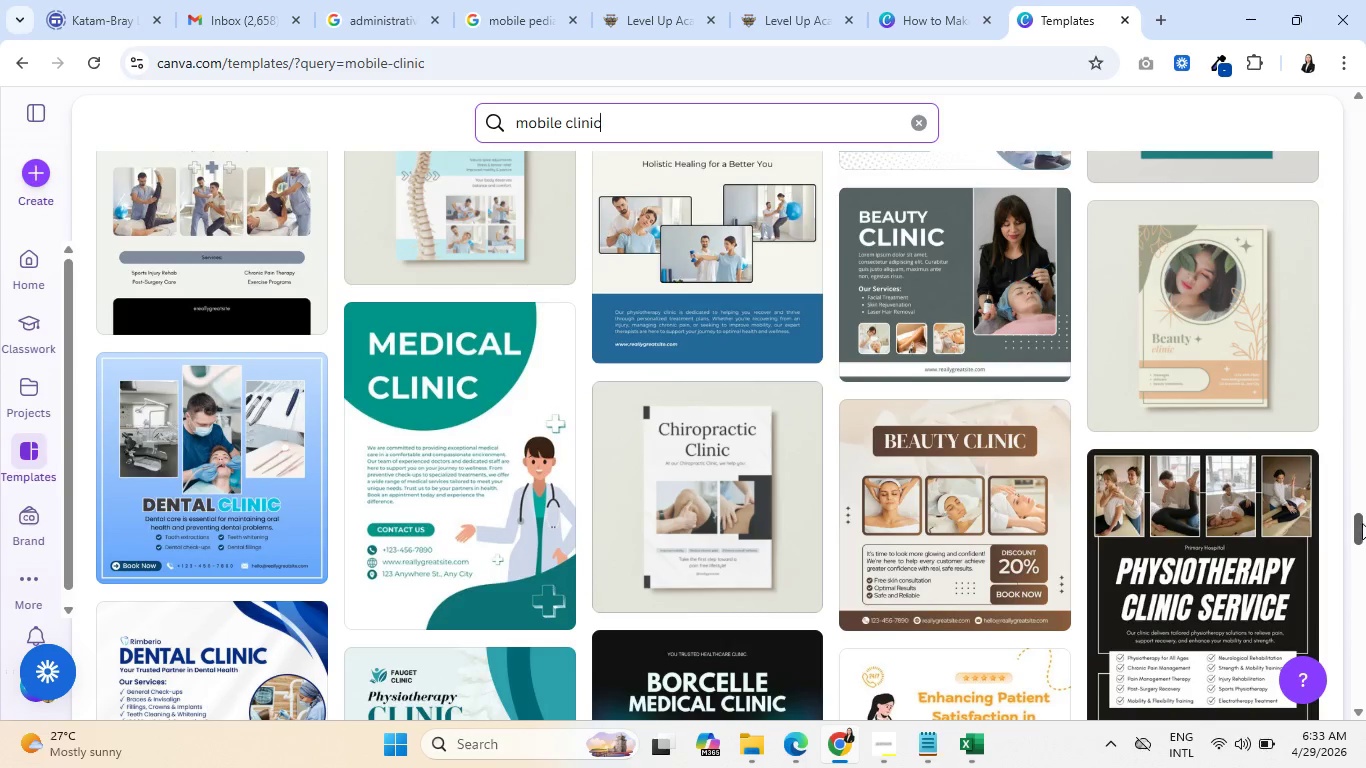 
left_click_drag(start_coordinate=[1362, 524], to_coordinate=[1358, 123])
 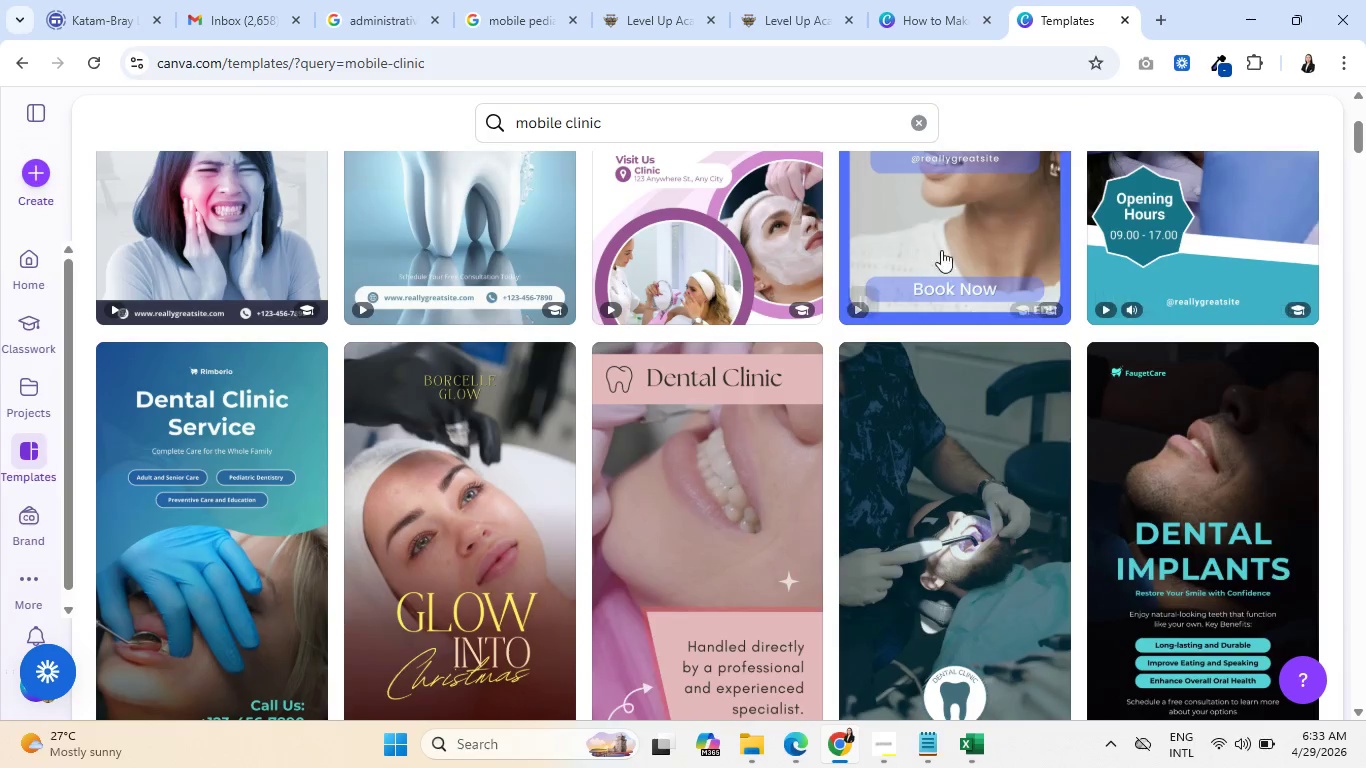 
scroll: coordinate [830, 374], scroll_direction: up, amount: 12.0
 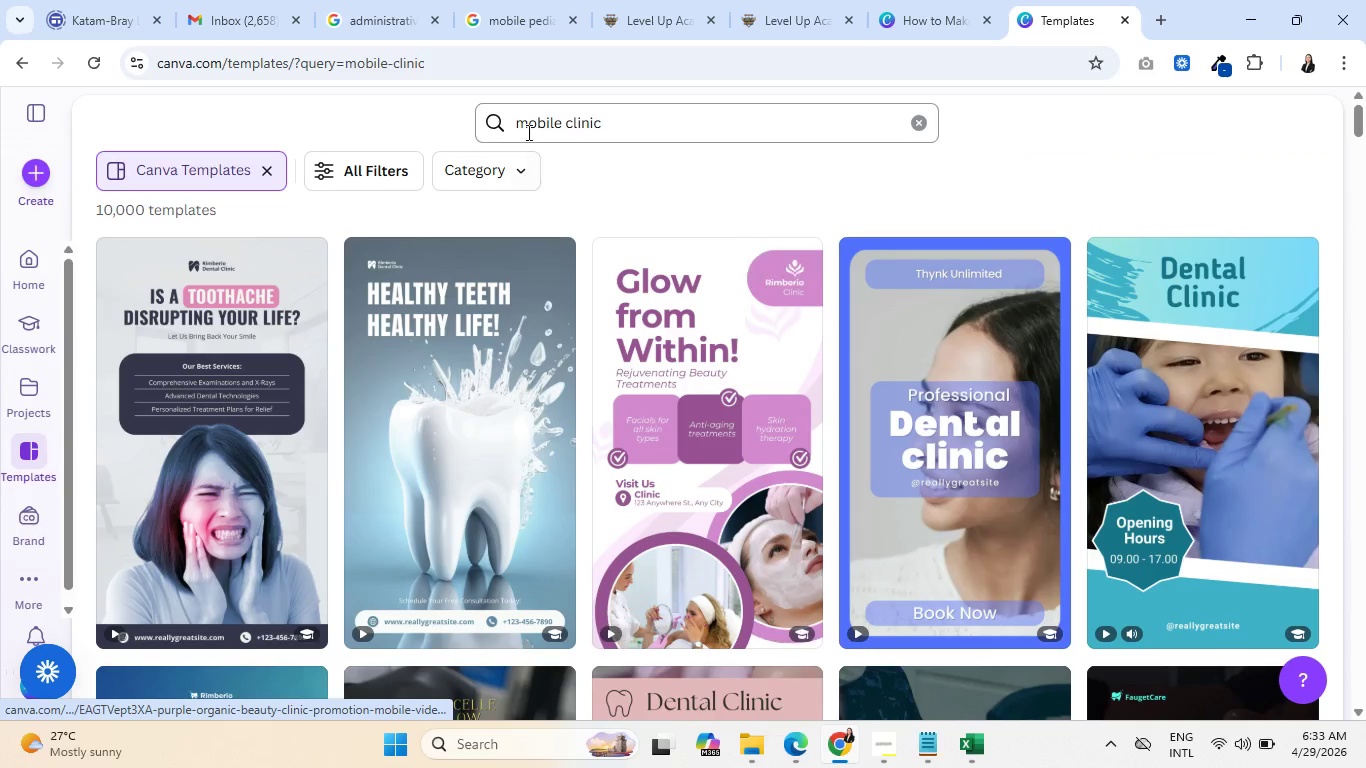 
left_click([511, 162])
 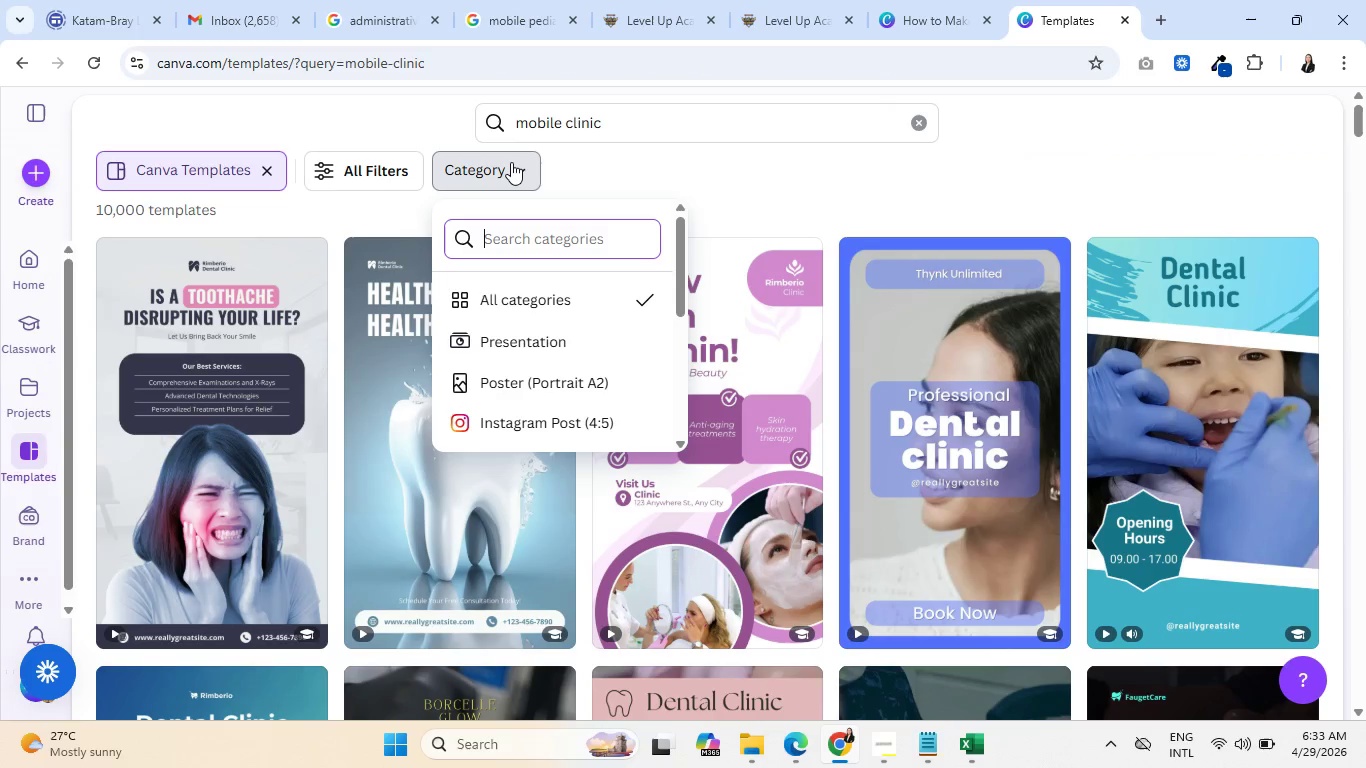 
scroll: coordinate [520, 286], scroll_direction: down, amount: 2.0
 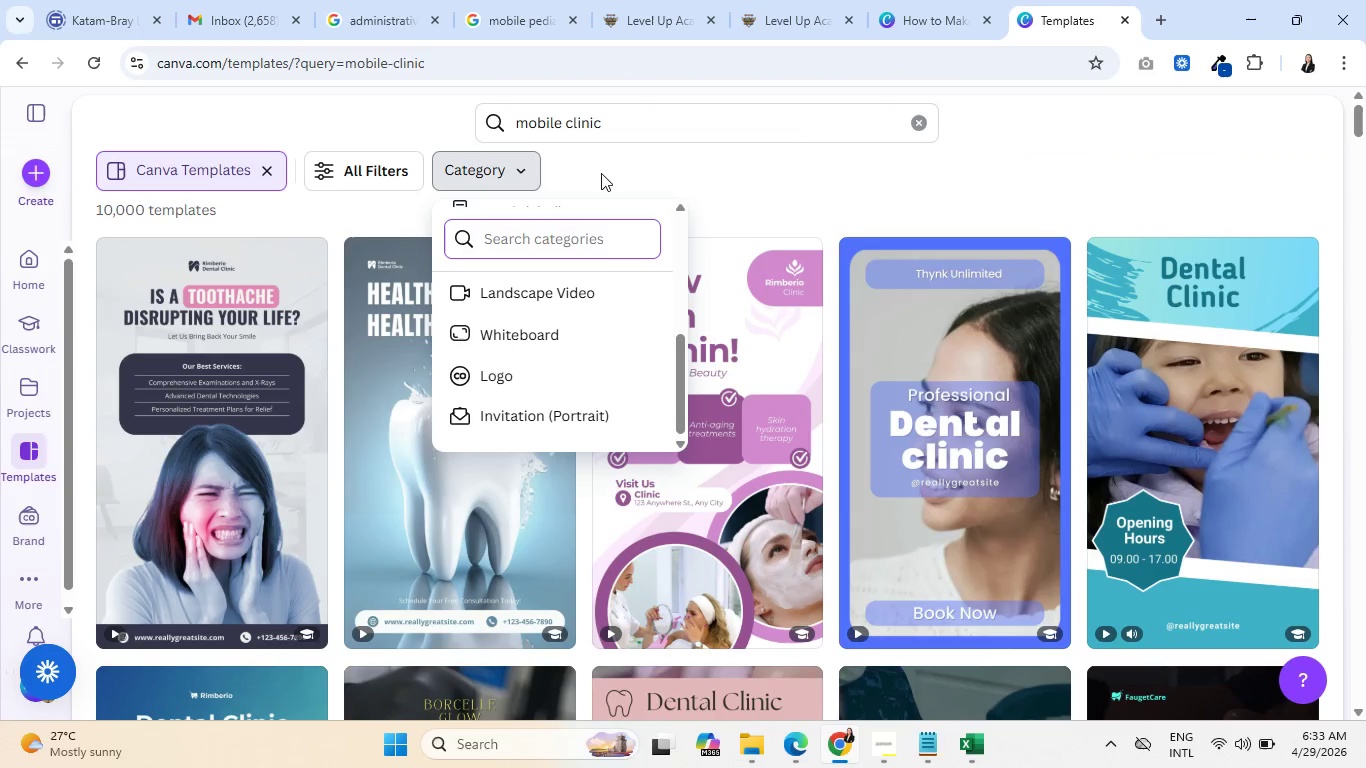 
left_click([924, 122])
 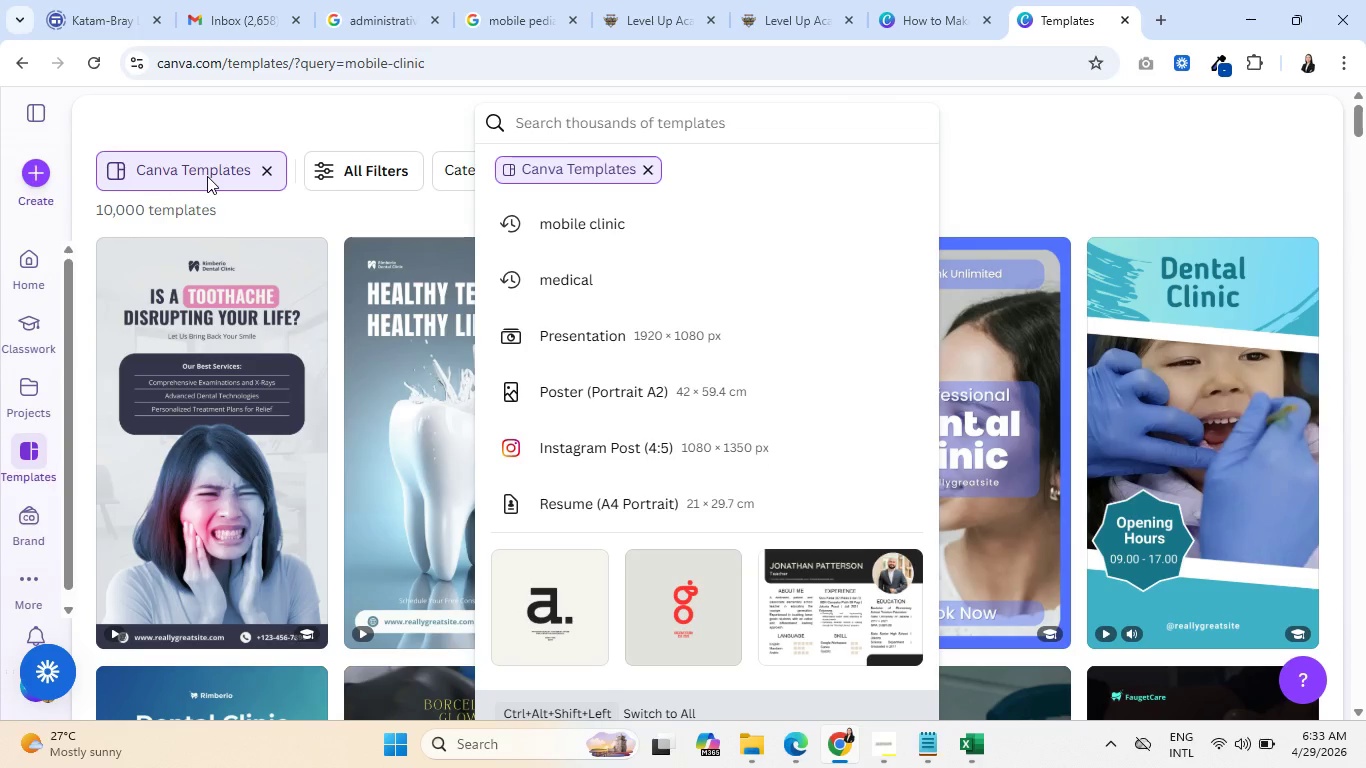 
wait(5.88)
 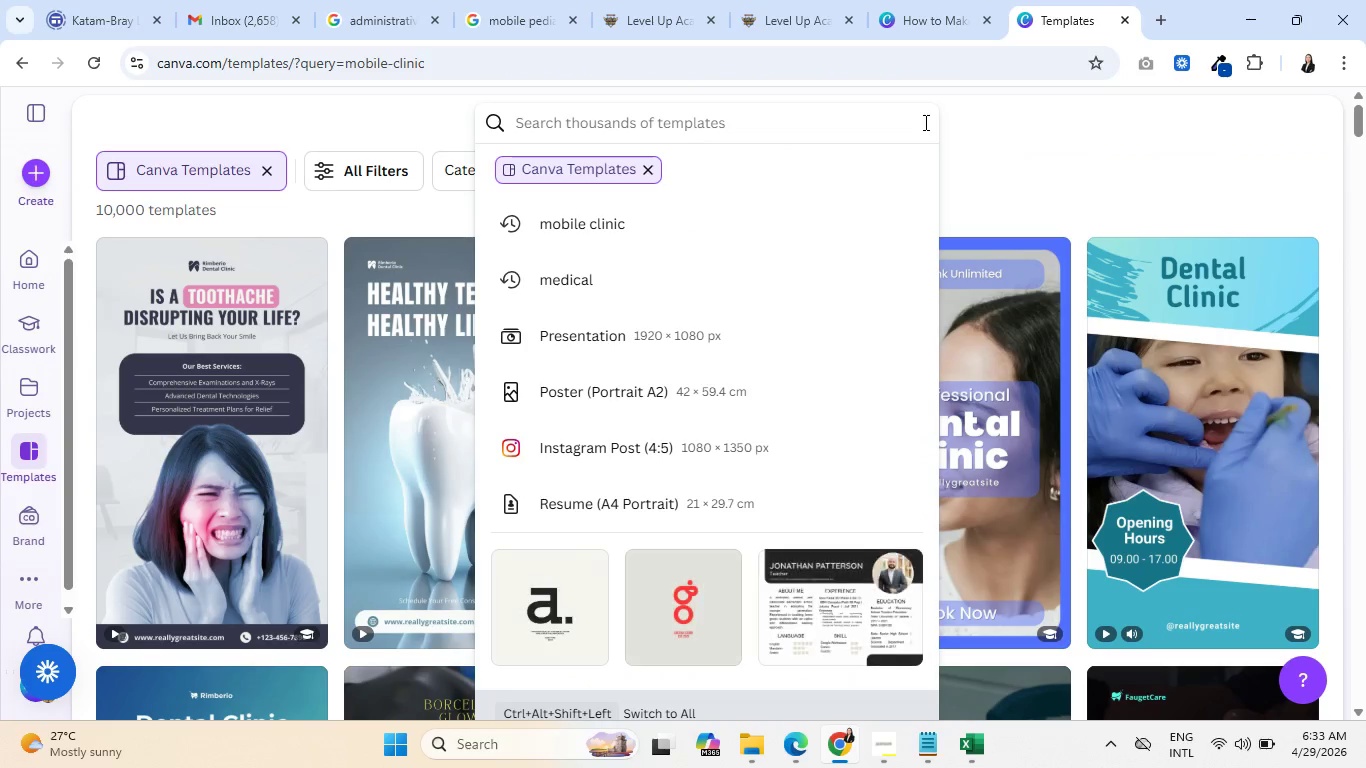 
left_click([595, 287])
 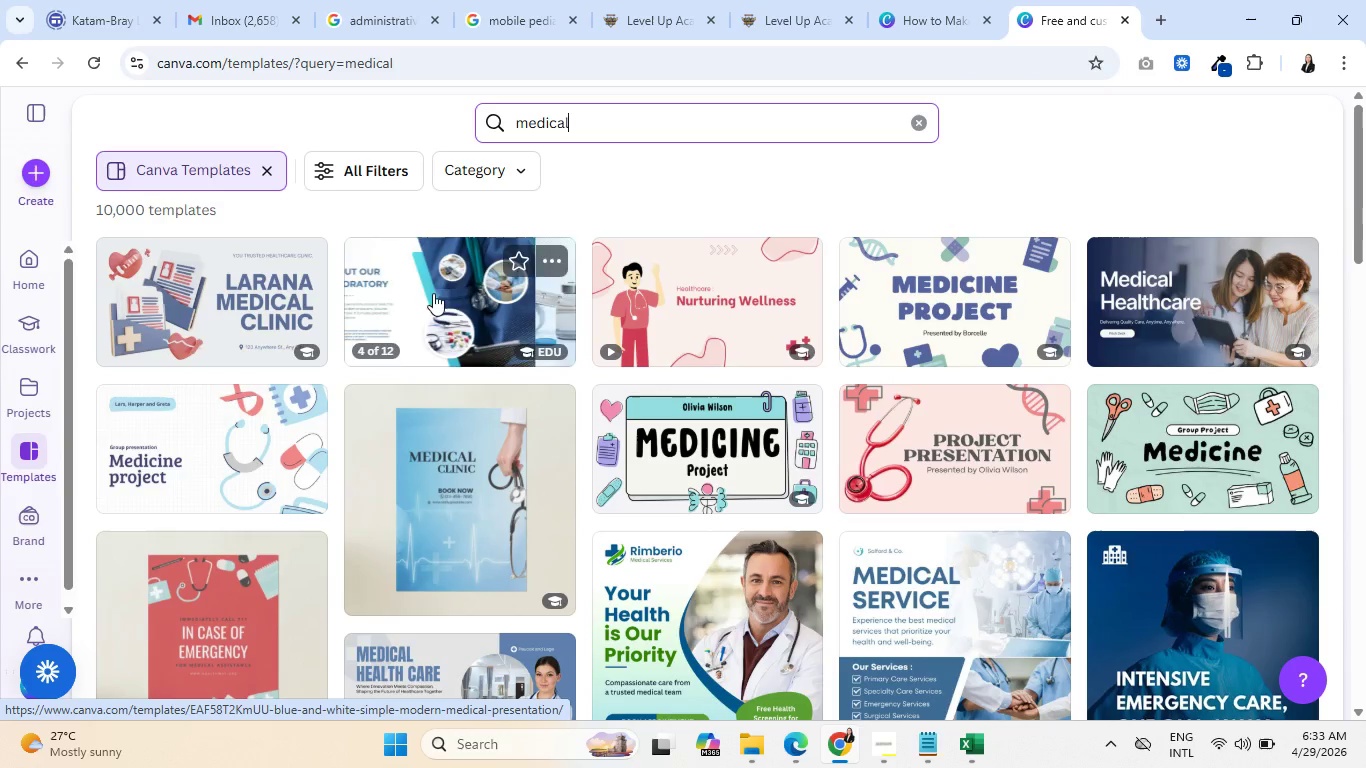 
wait(12.03)
 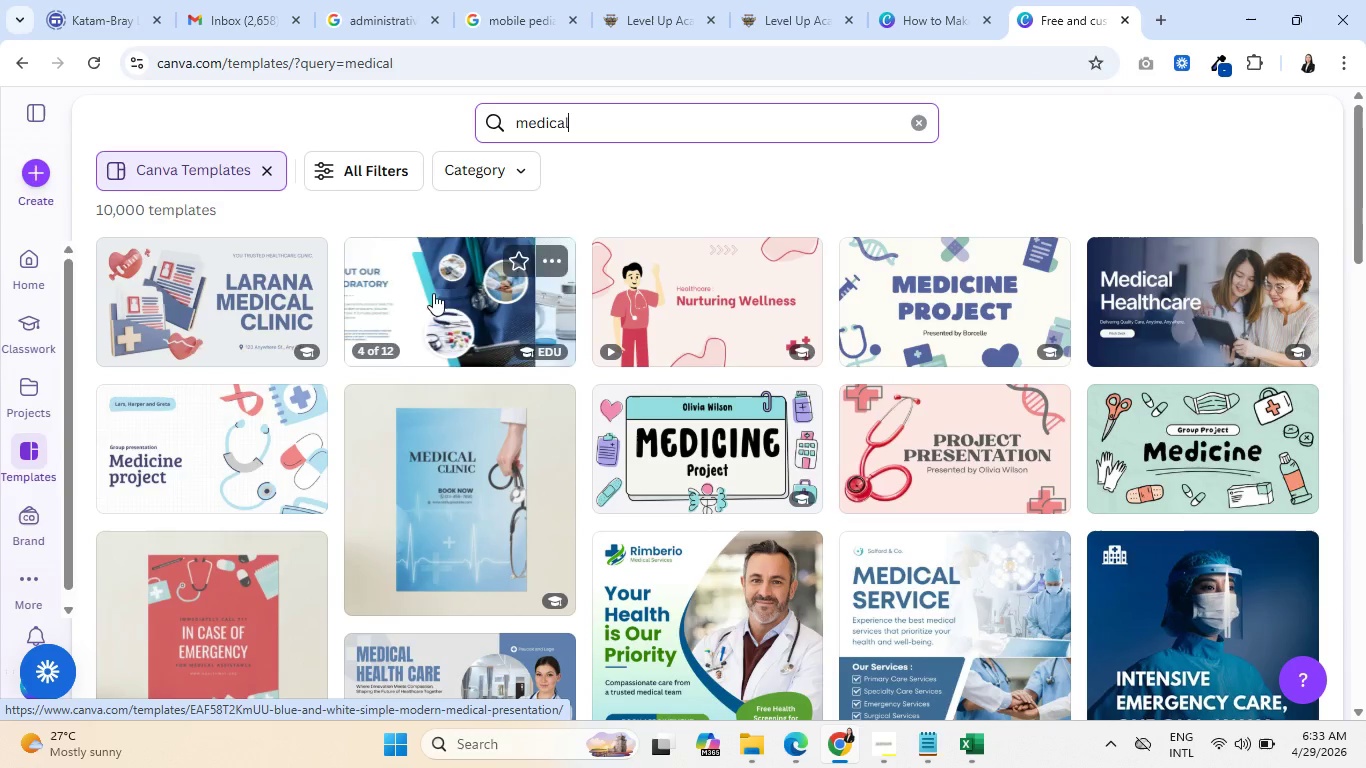 
left_click([434, 293])
 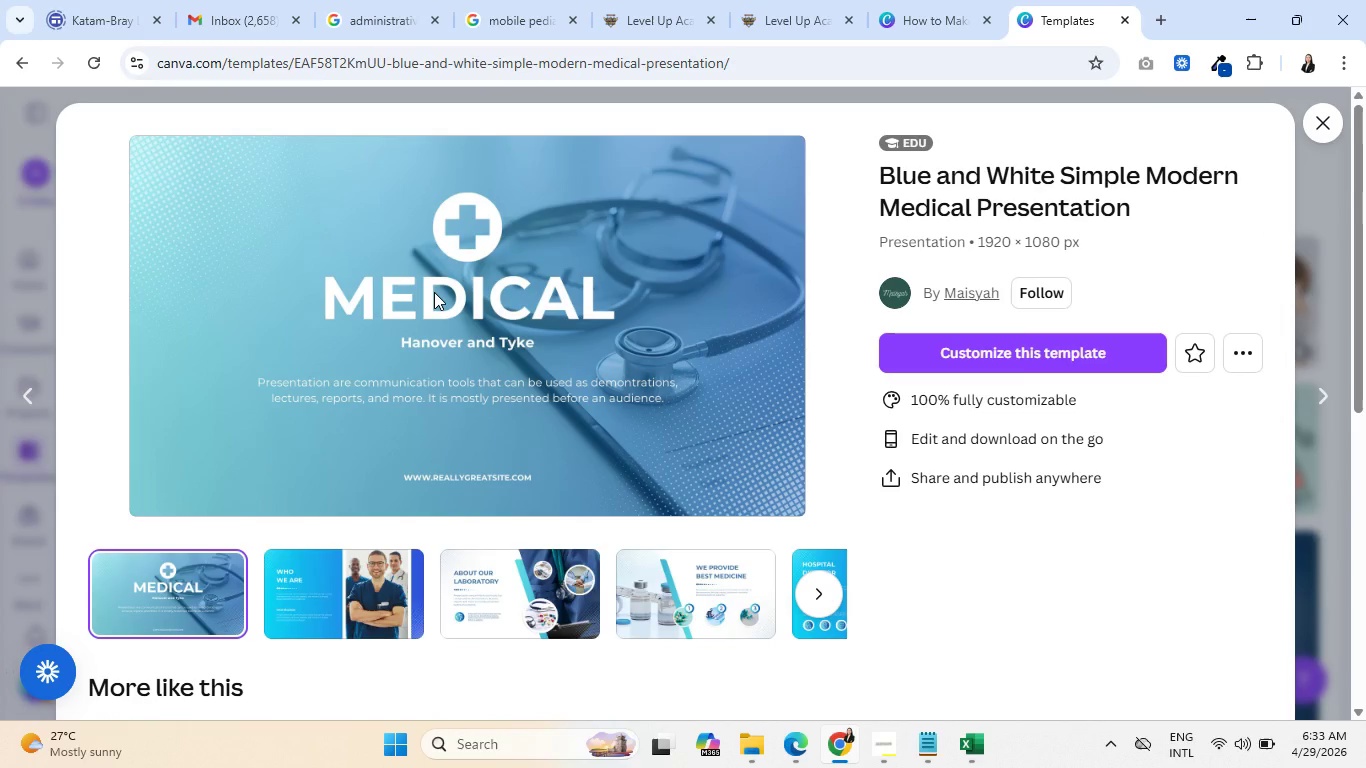 
left_click([349, 576])
 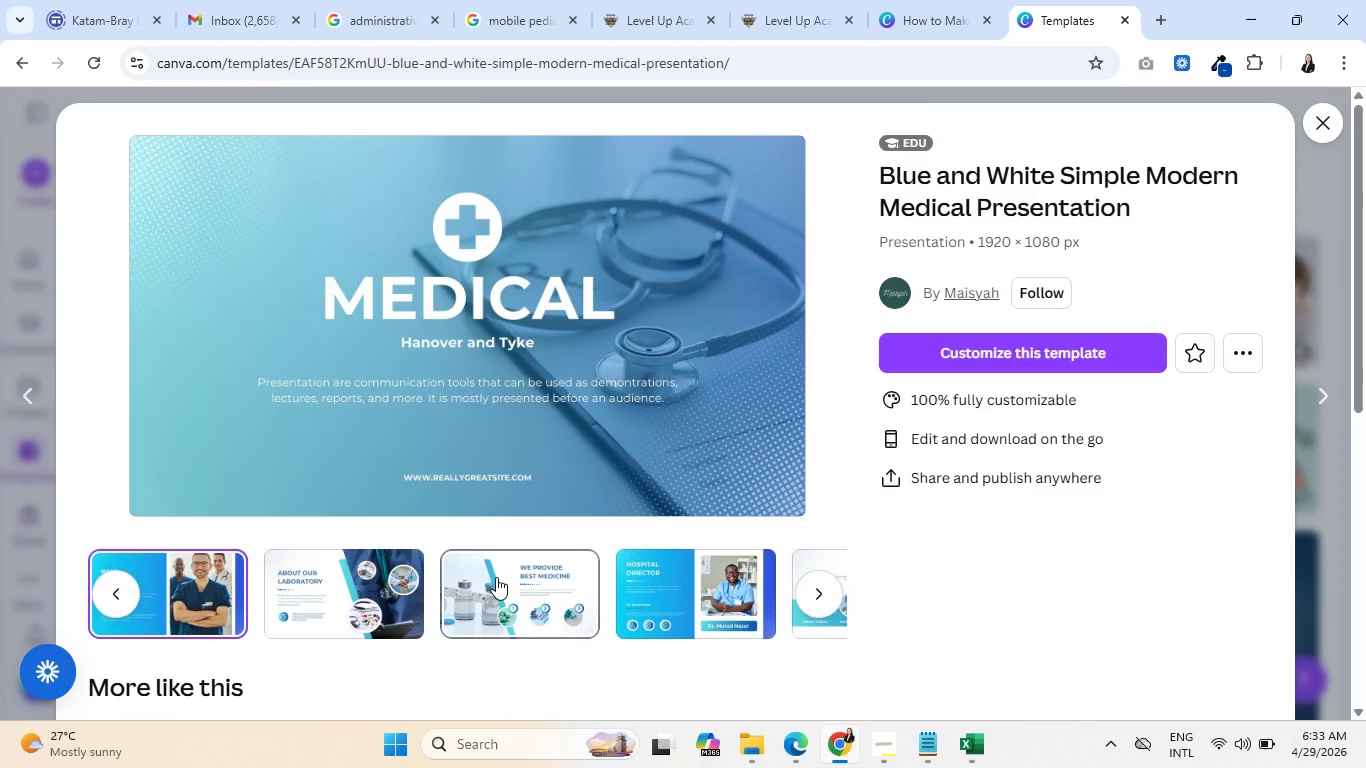 
left_click([496, 577])
 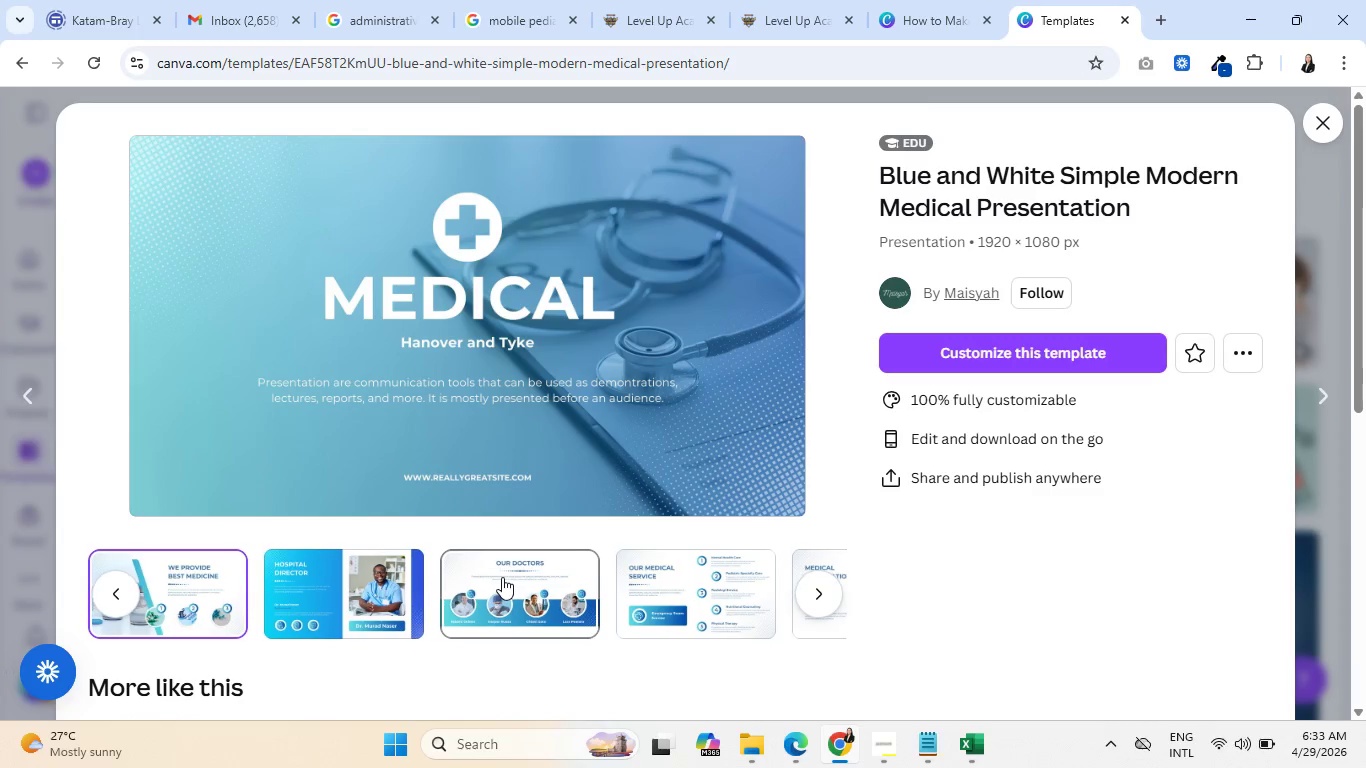 
left_click([503, 577])
 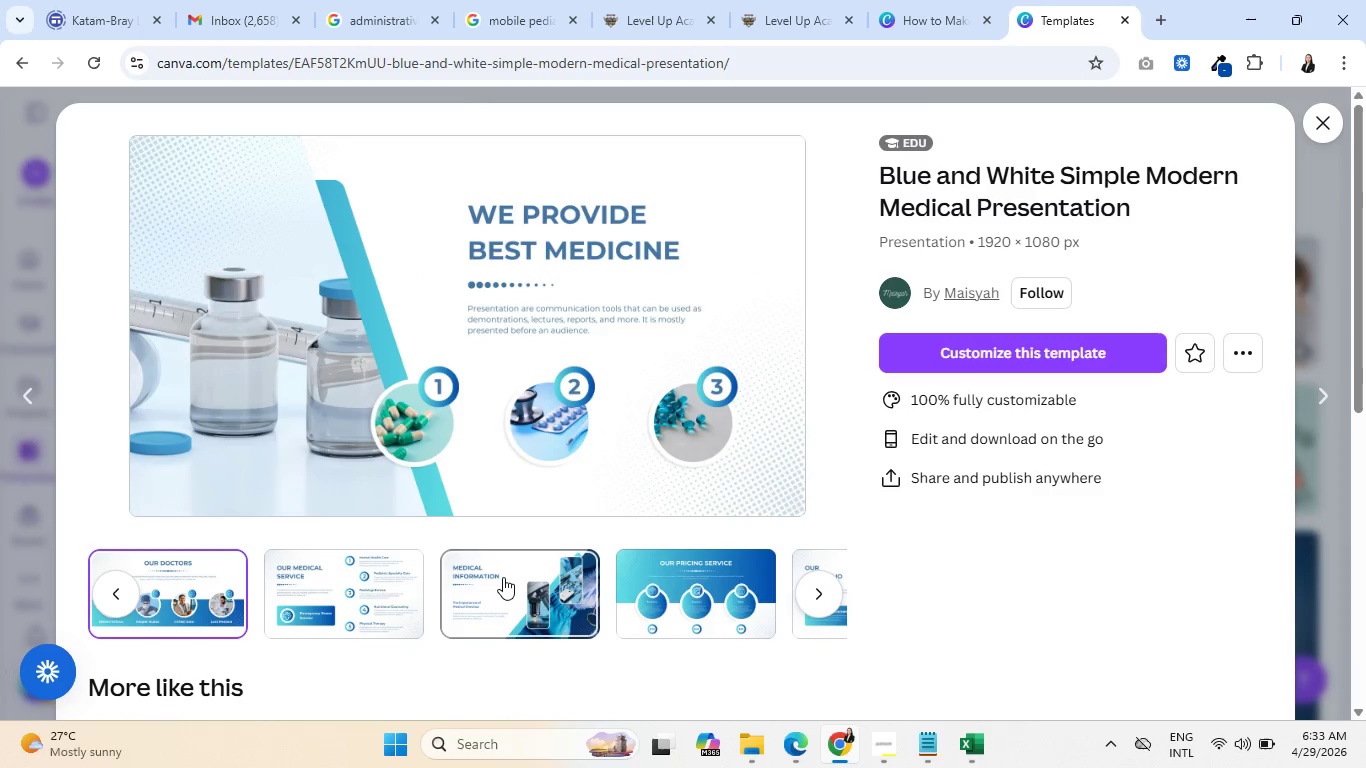 
left_click([503, 577])
 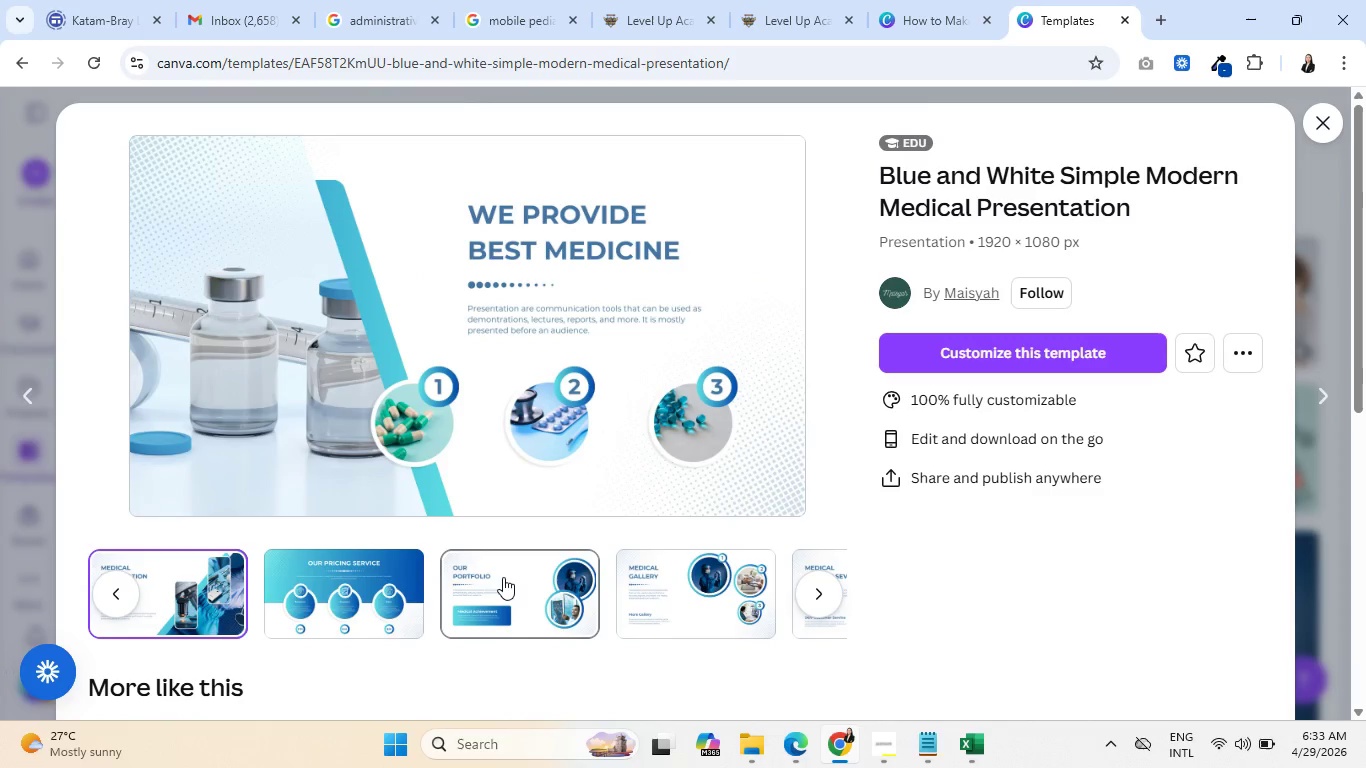 
left_click([503, 577])
 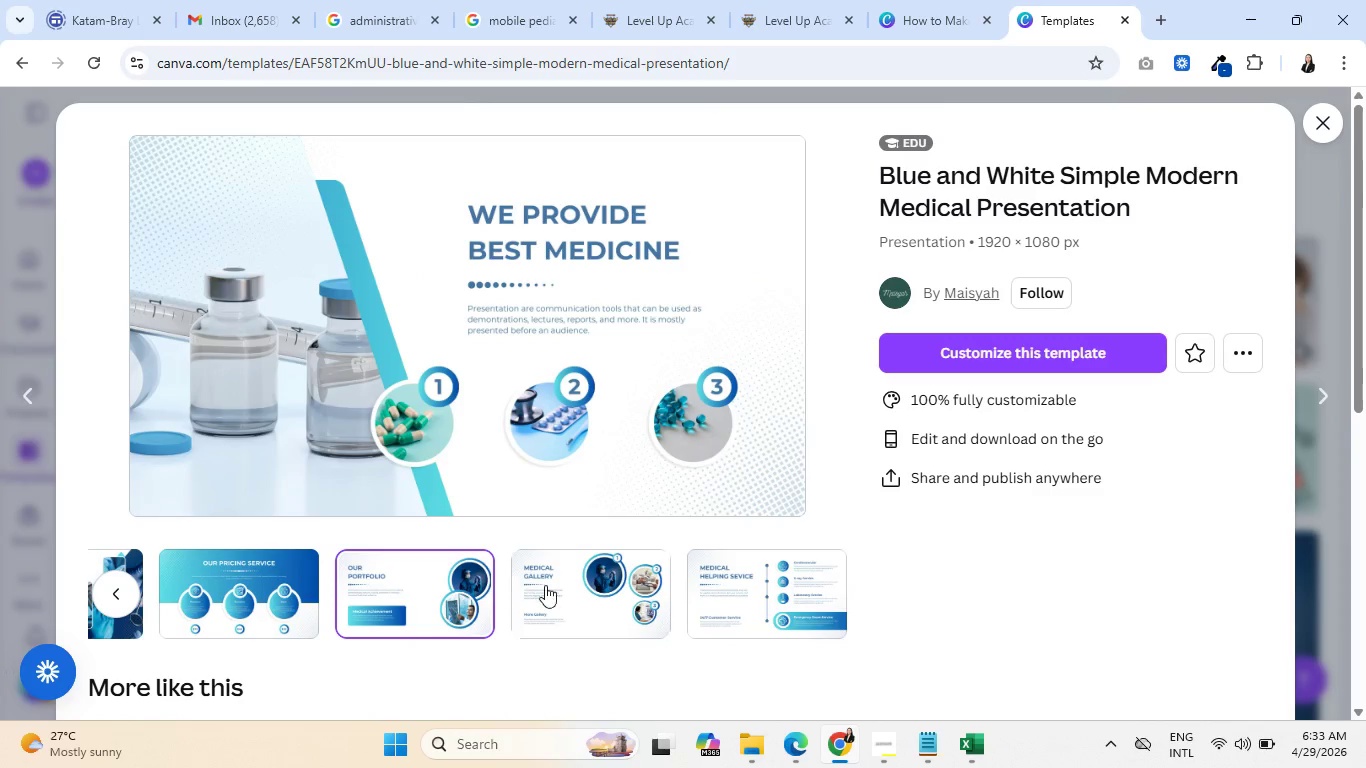 
left_click([584, 588])
 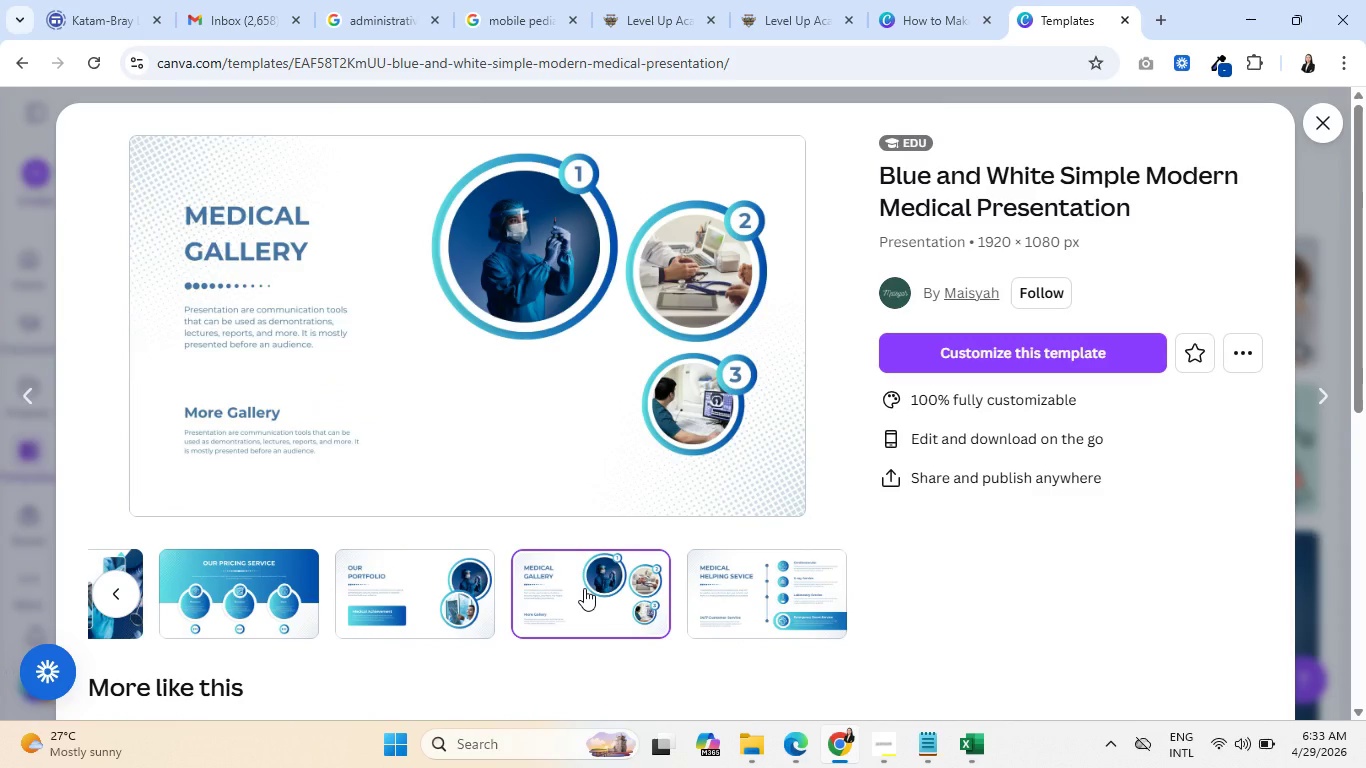 
left_click([738, 587])
 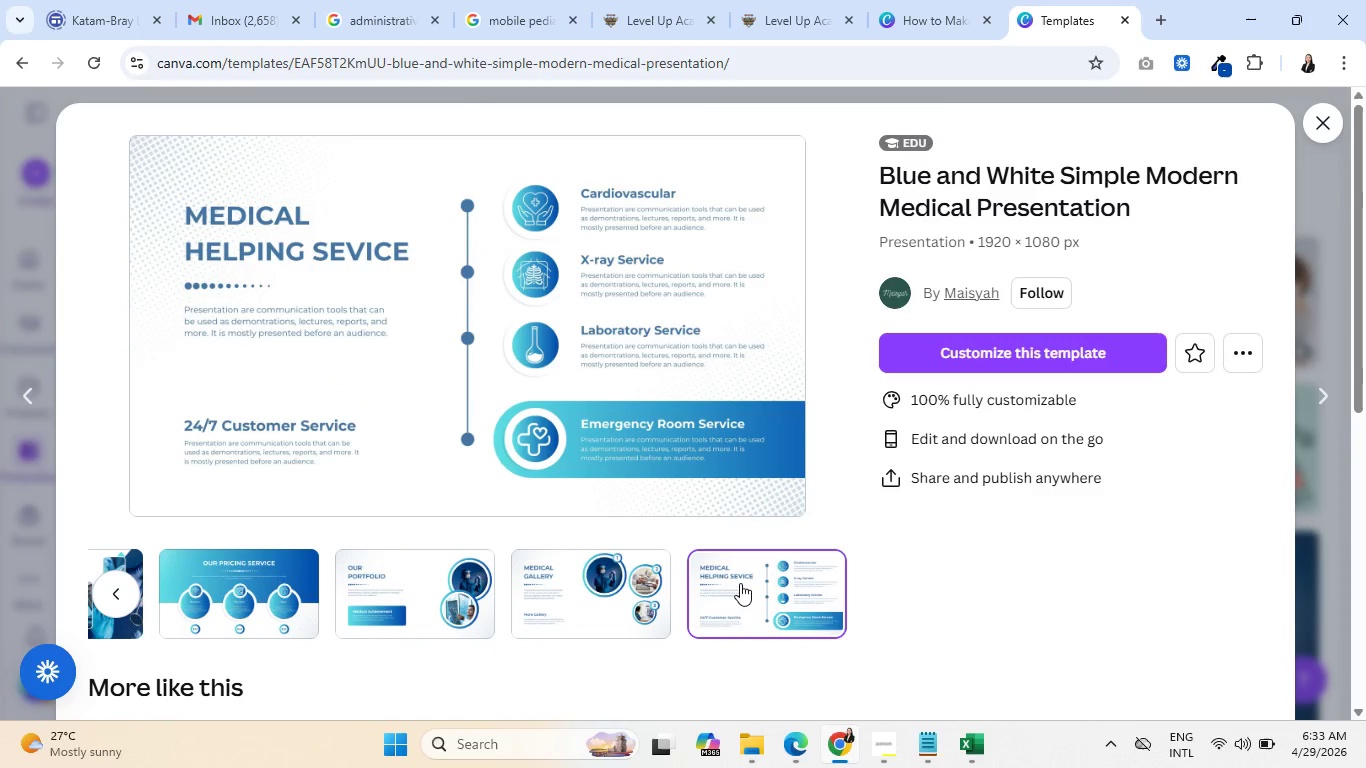 
mouse_move([616, 542])
 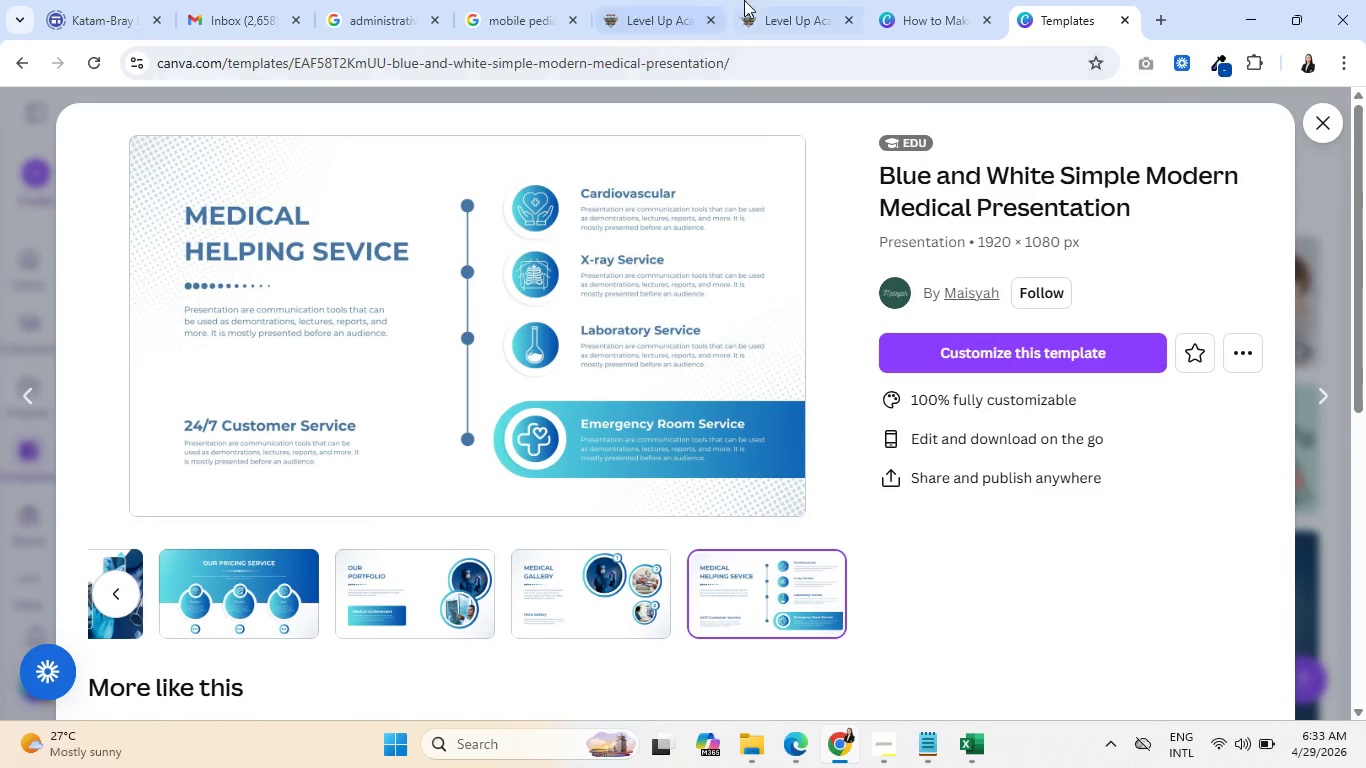 
left_click([756, 0])
 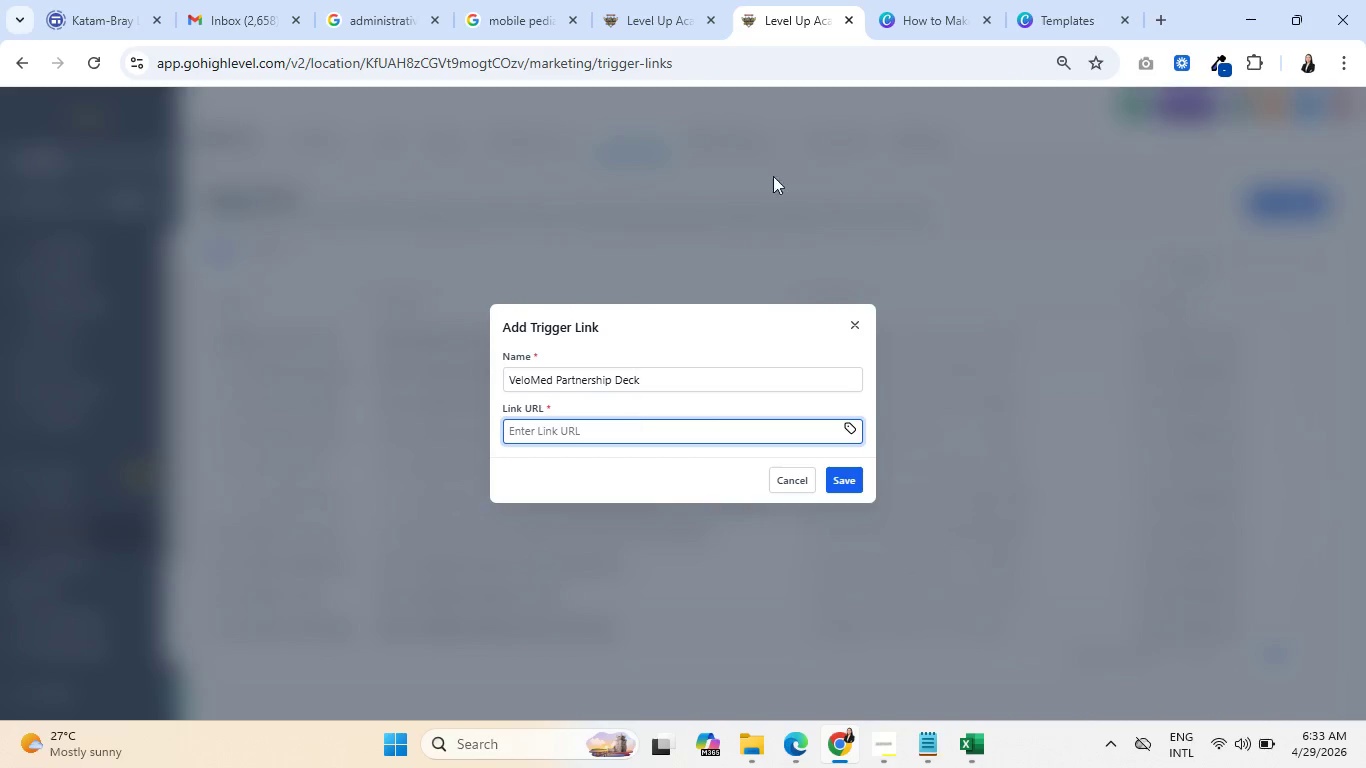 
left_click([681, 0])
 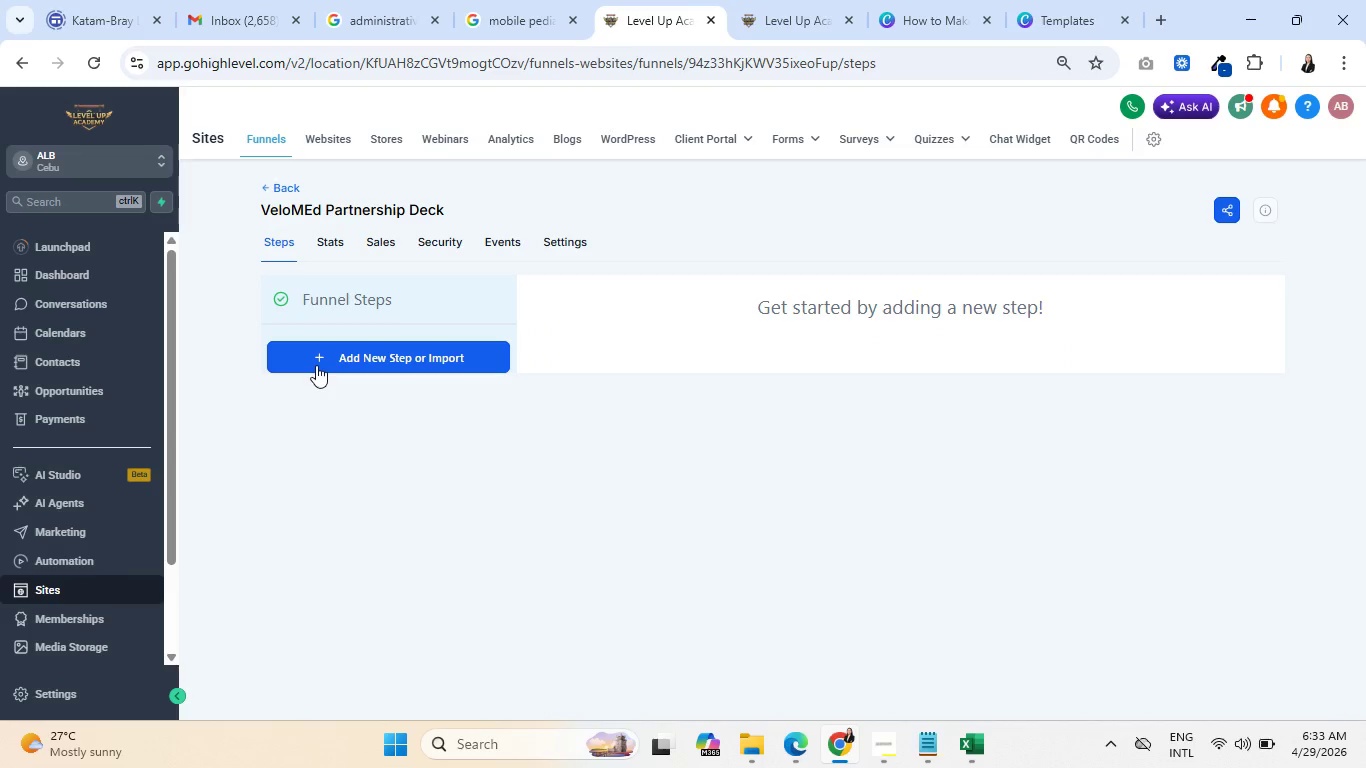 
left_click([353, 357])
 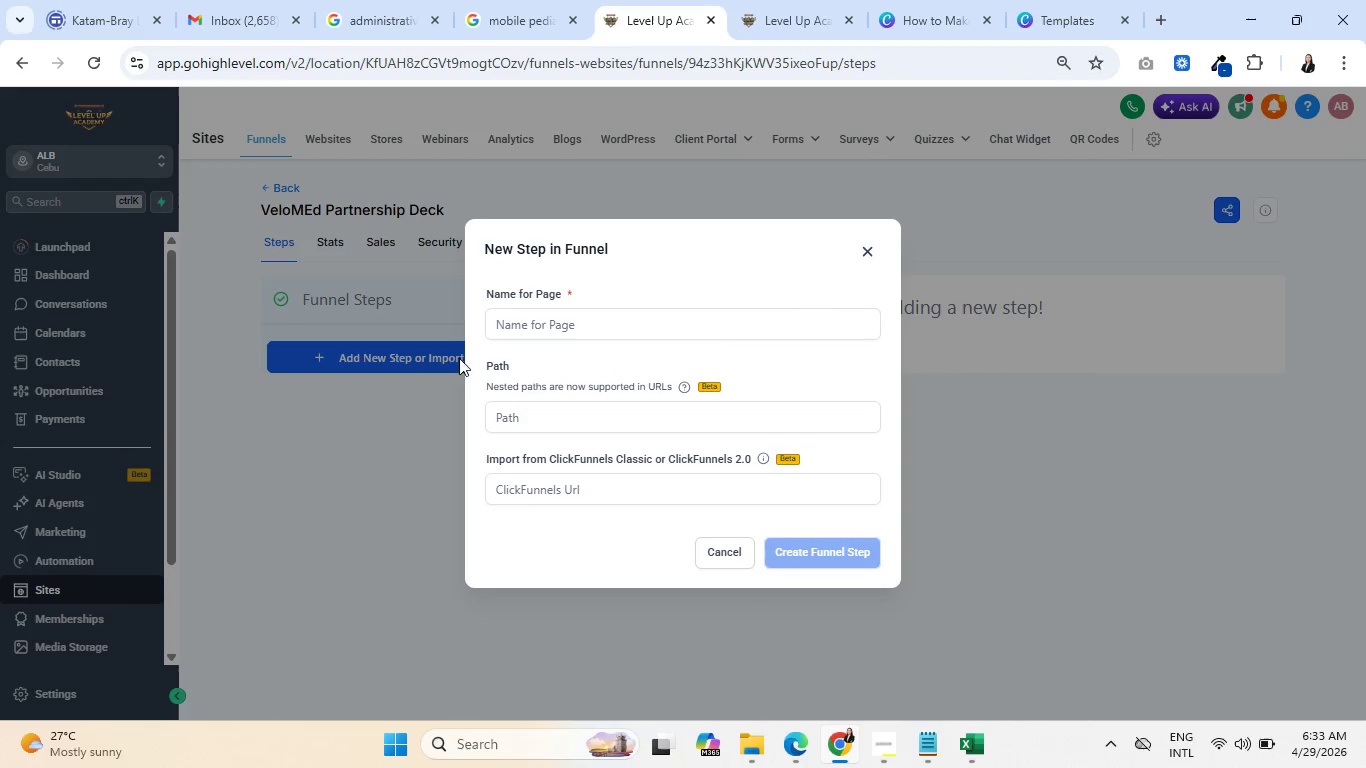 
left_click([608, 321])
 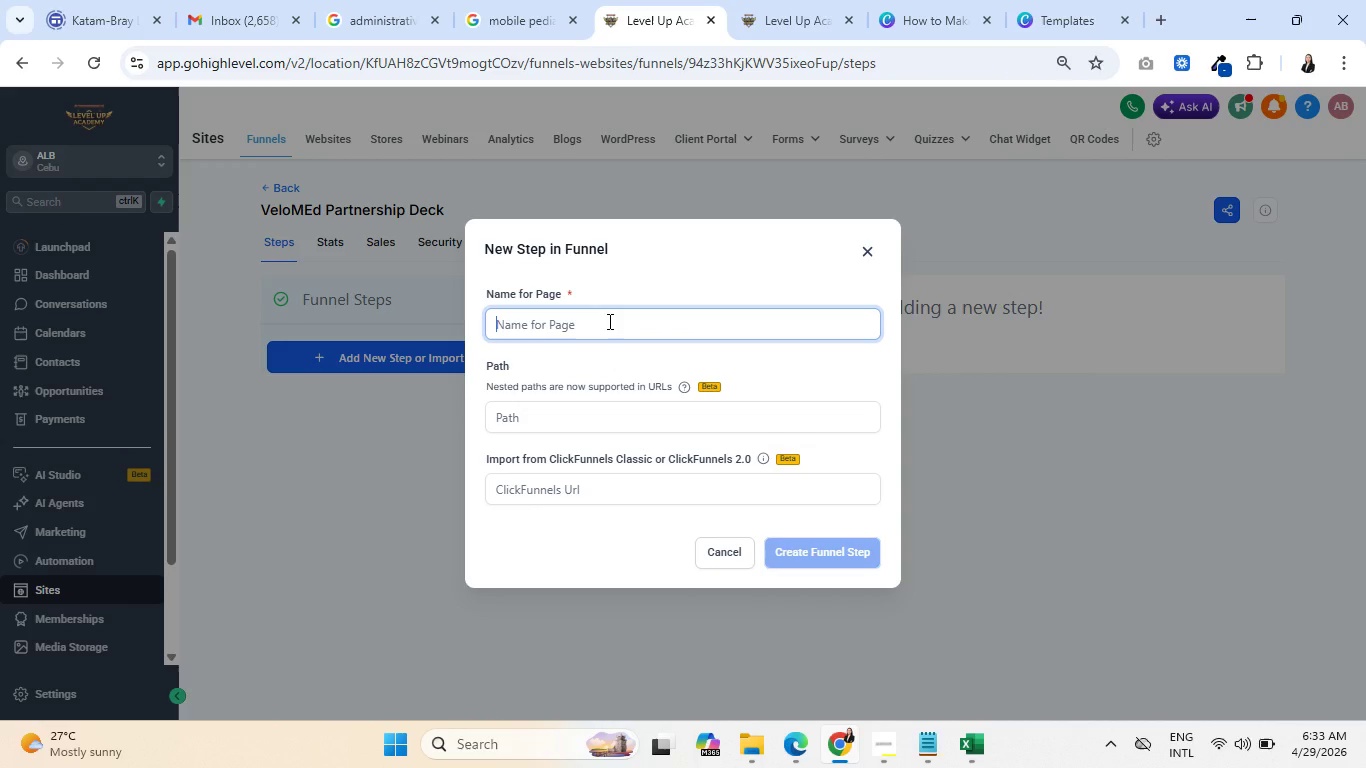 
type(Landing Page)
 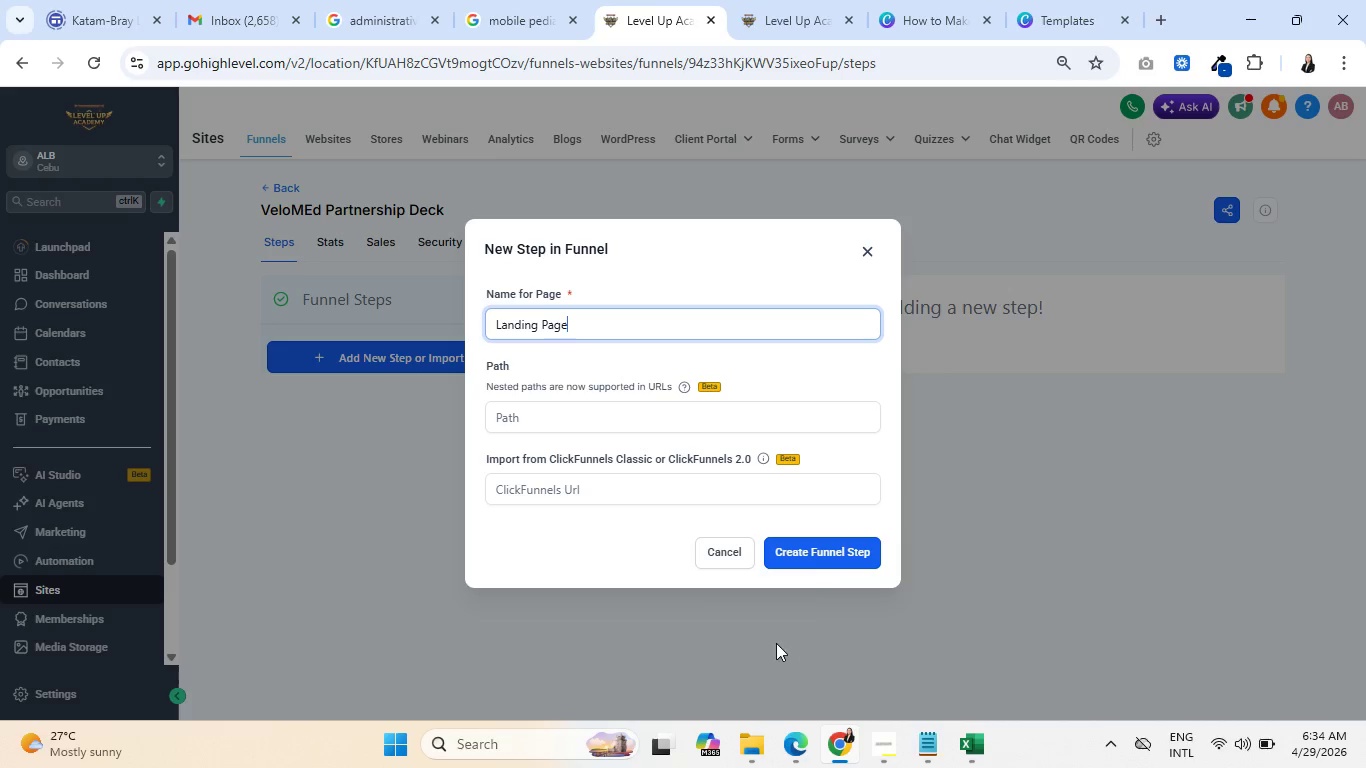 
left_click([820, 550])
 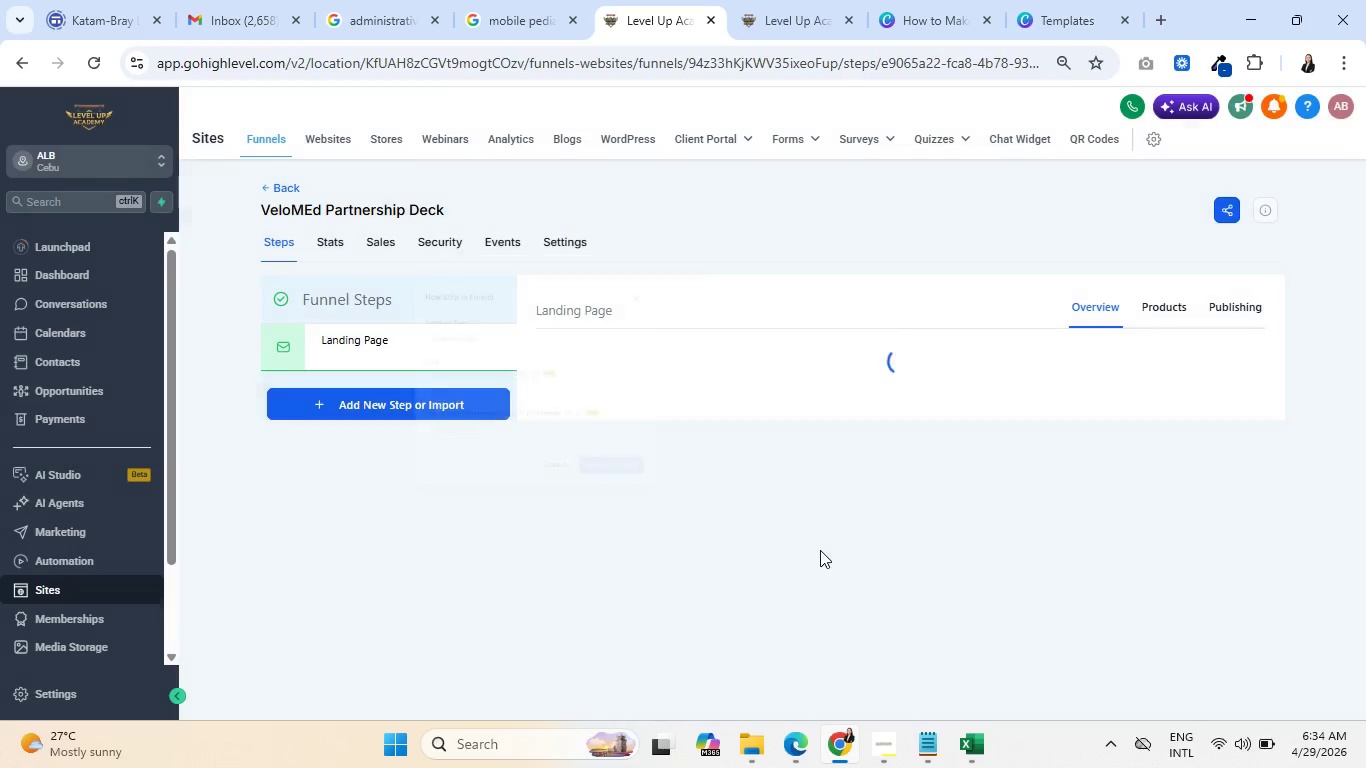 
wait(5.81)
 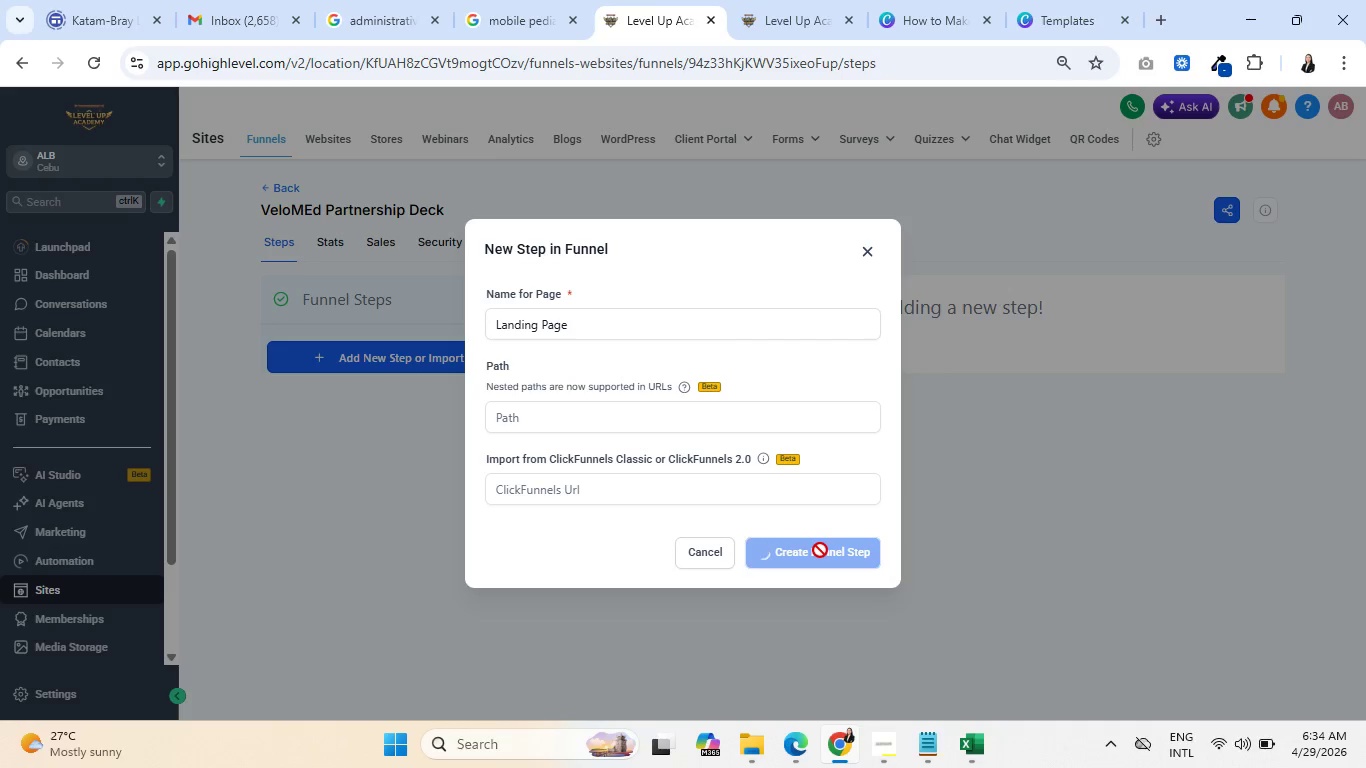 
left_click([553, 622])
 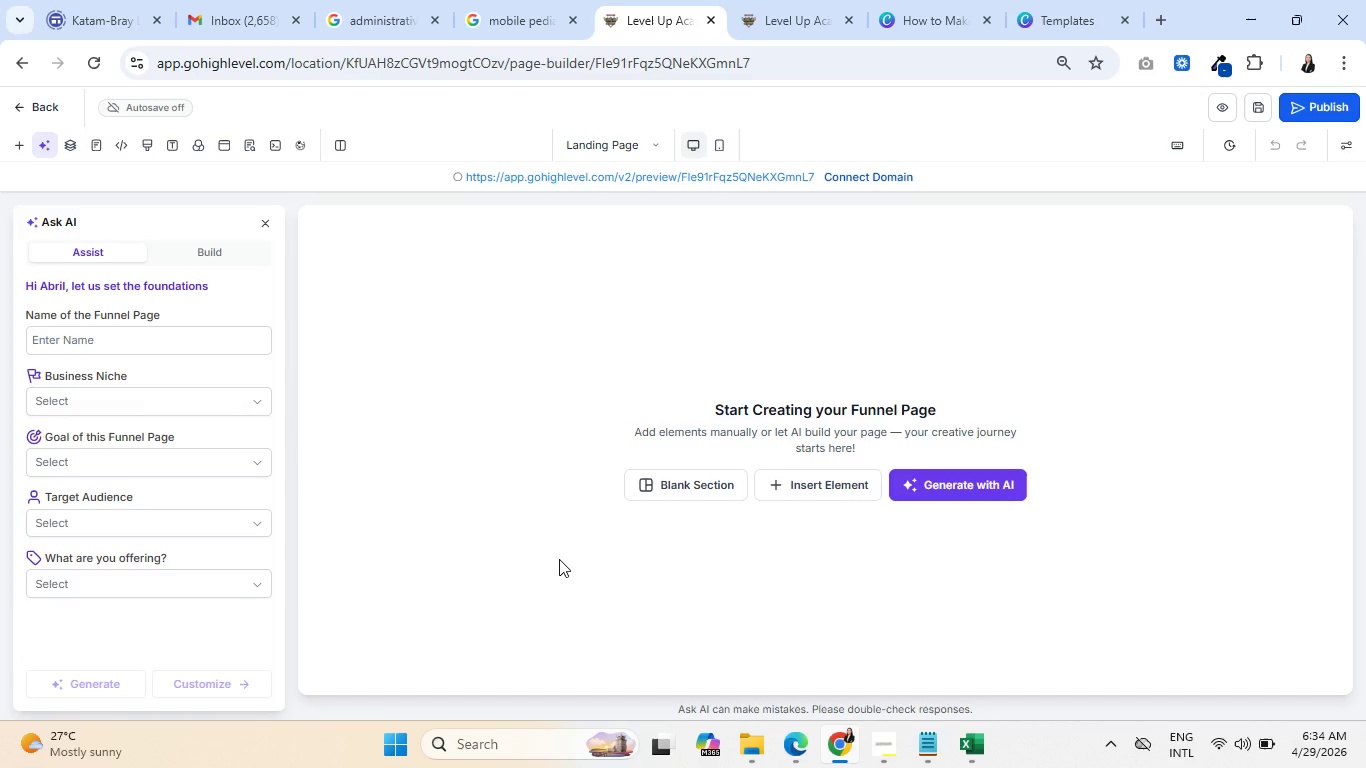 
wait(16.28)
 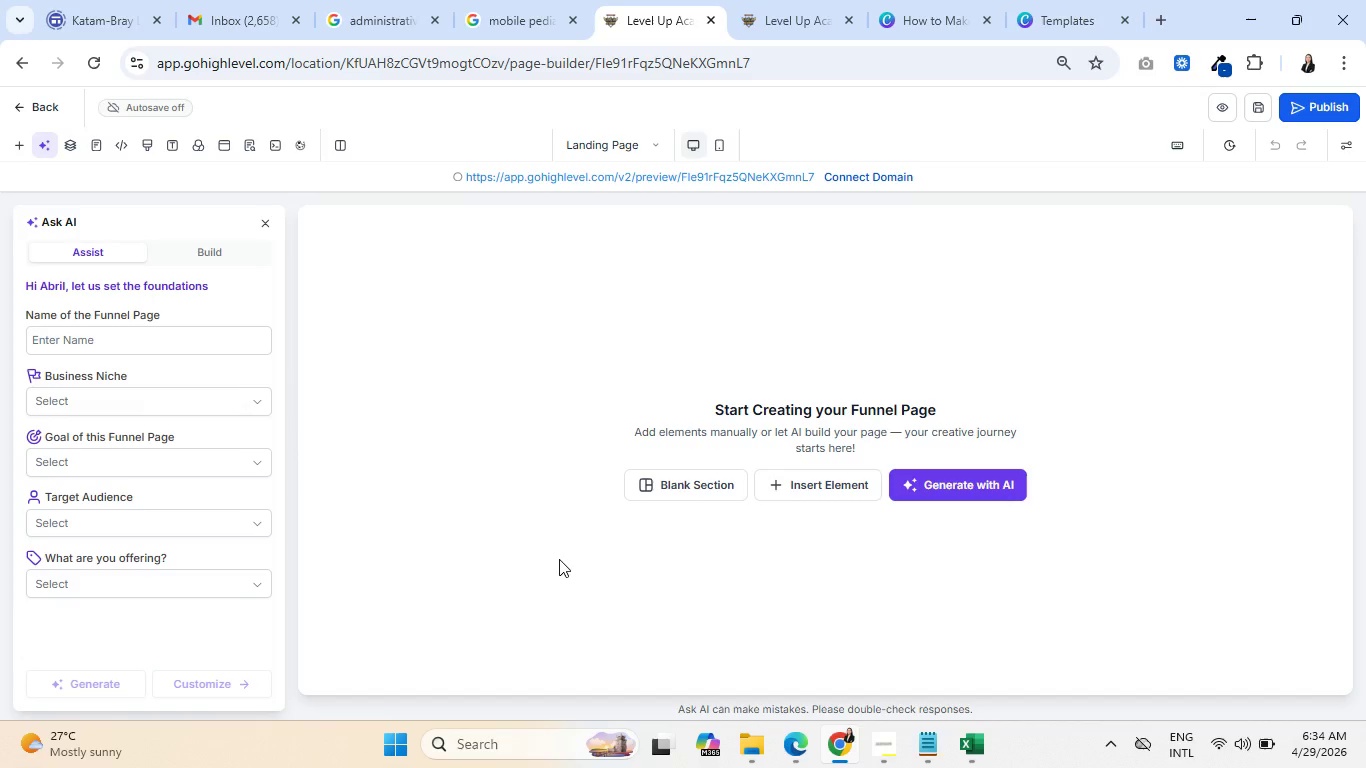 
left_click([20, 140])
 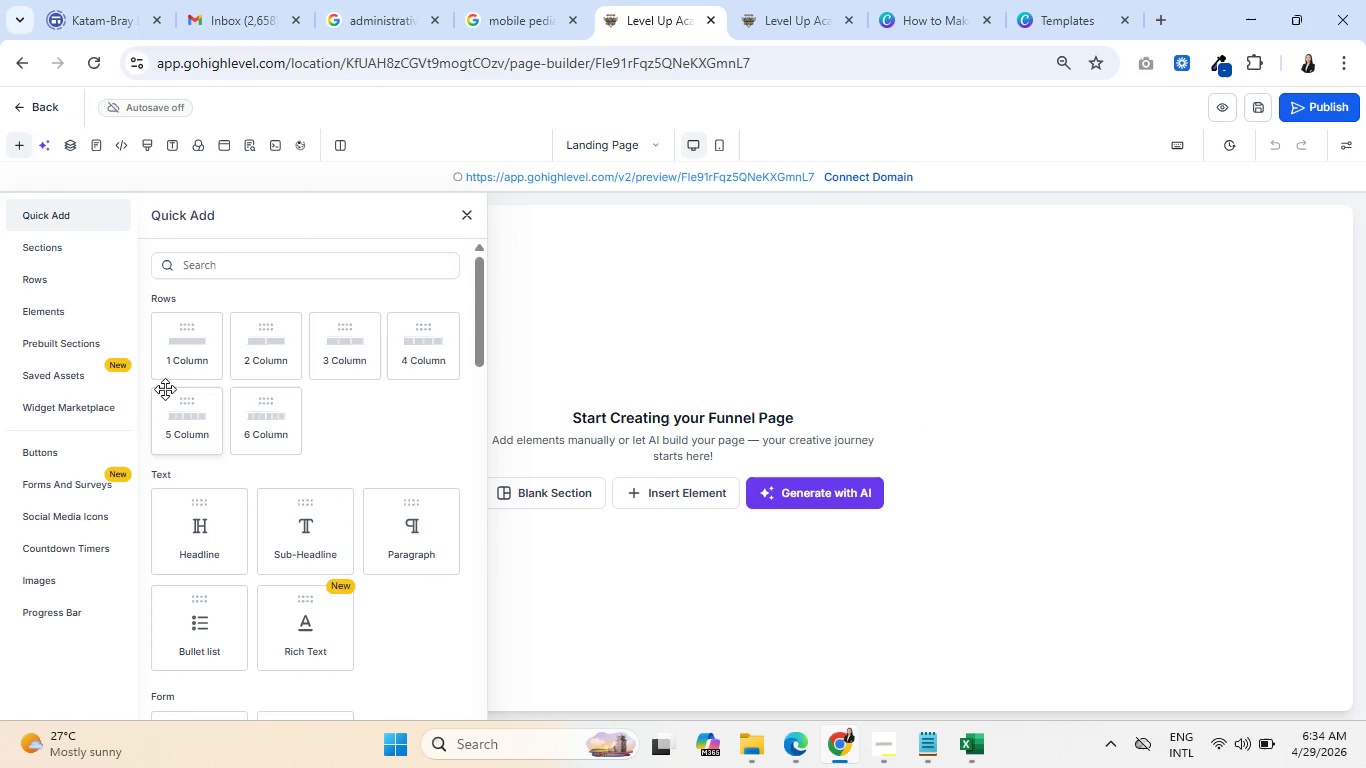 
left_click([71, 240])
 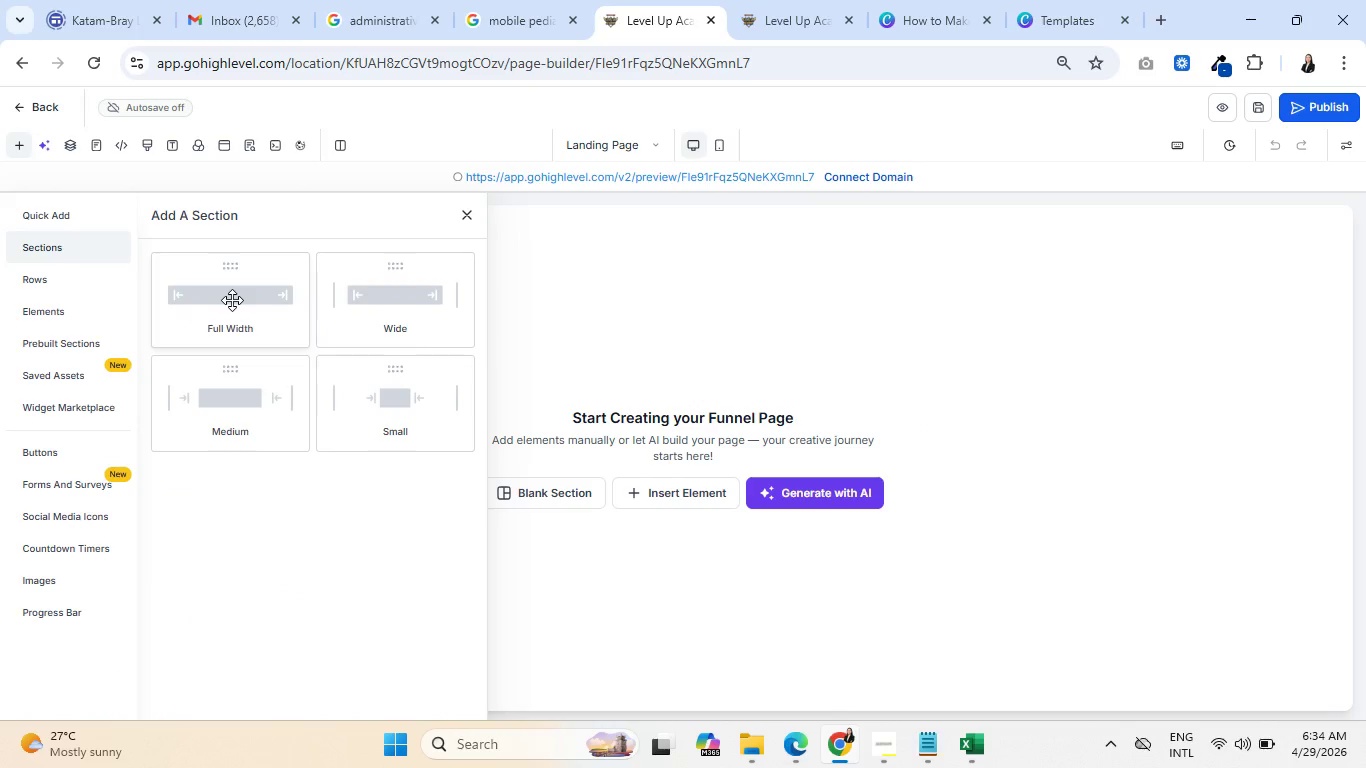 
left_click_drag(start_coordinate=[234, 300], to_coordinate=[717, 281])
 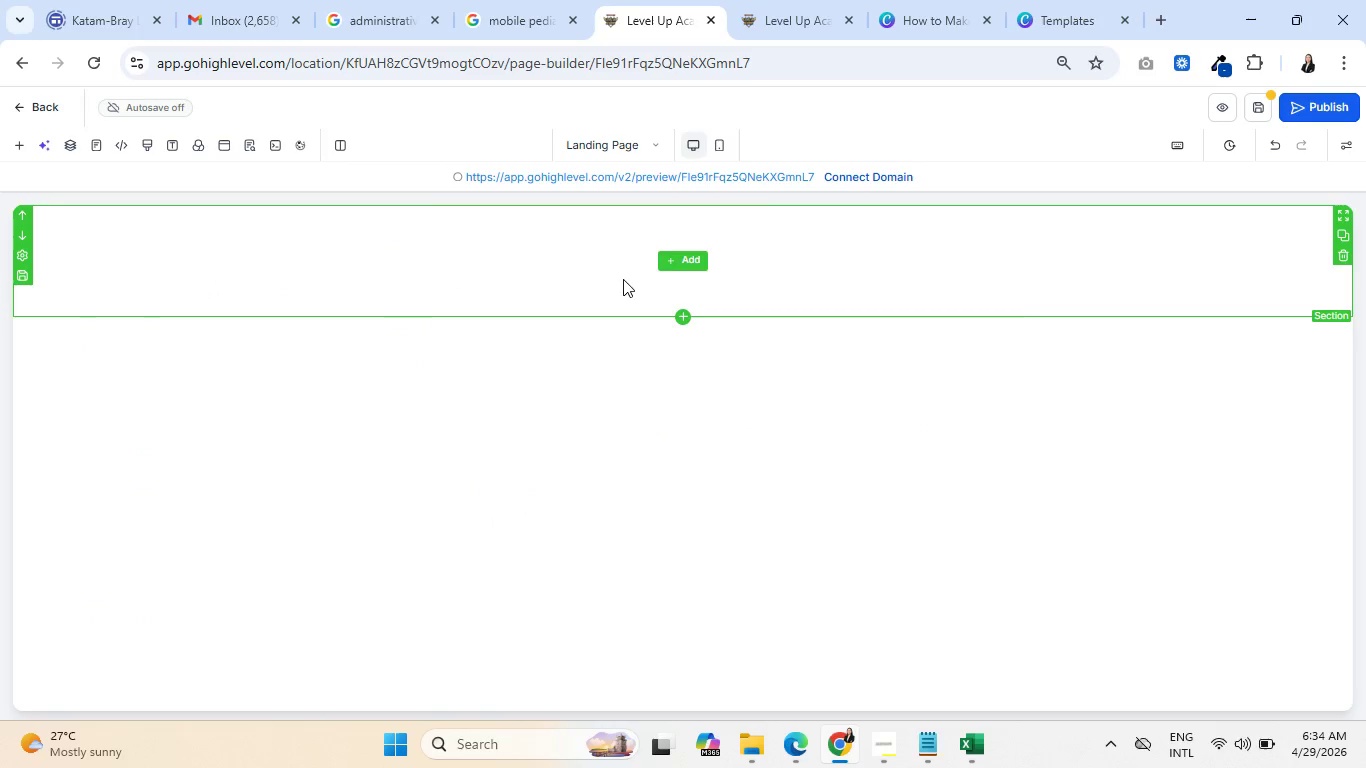 
left_click([688, 254])
 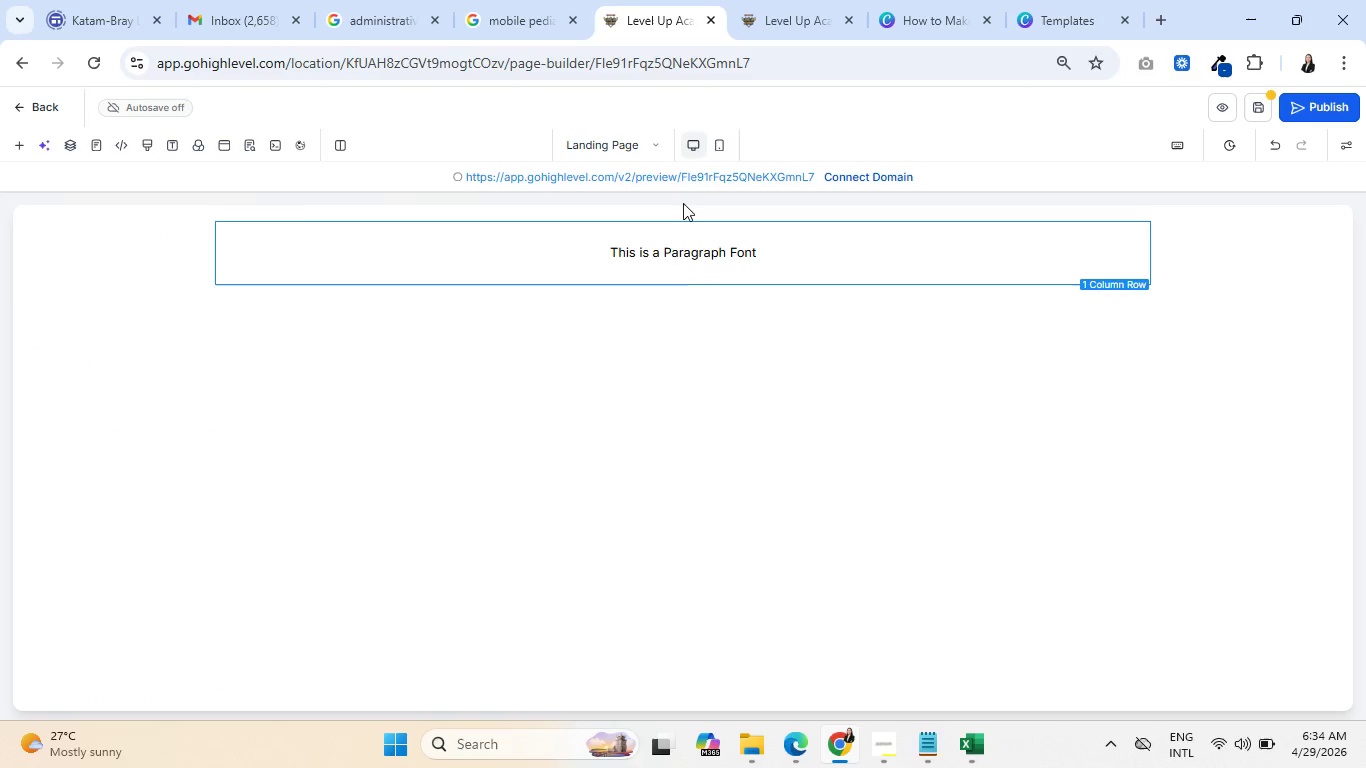 
double_click([683, 250])
 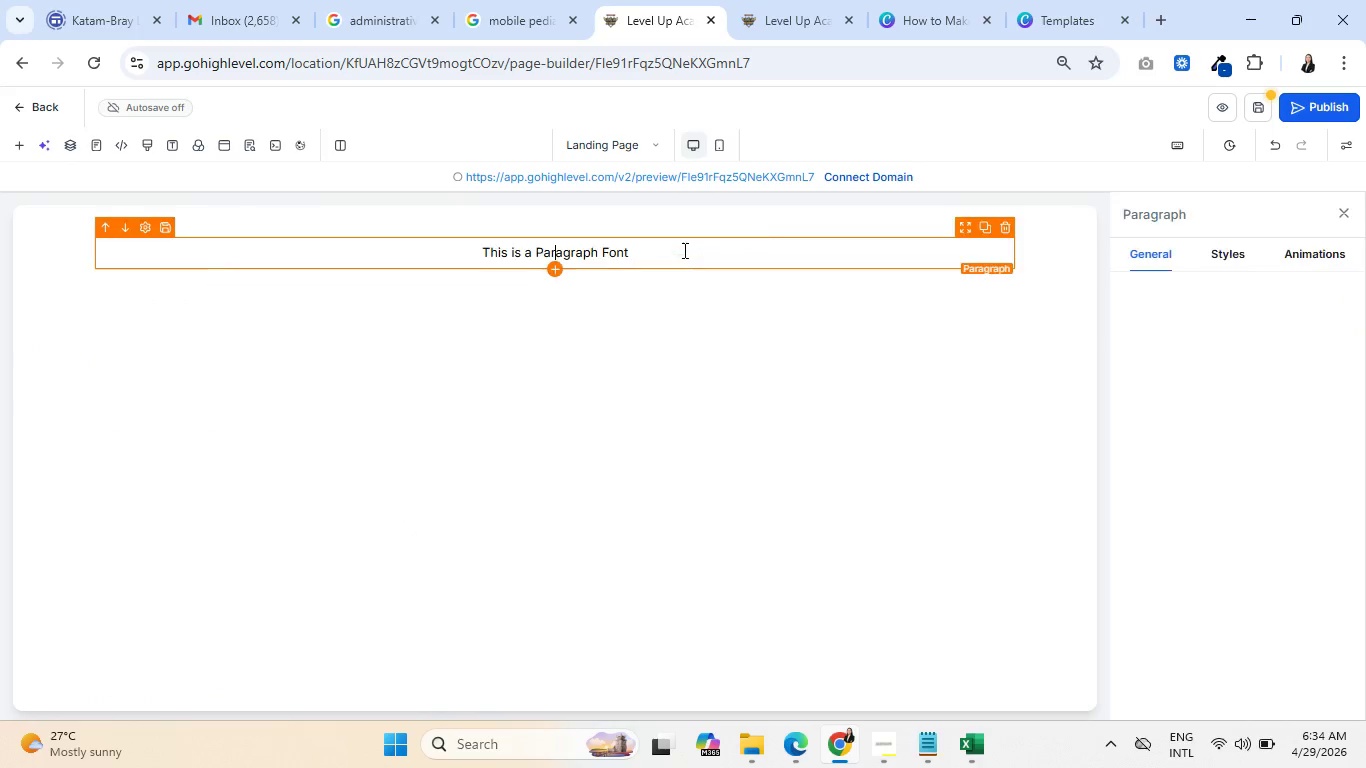 
triple_click([683, 250])
 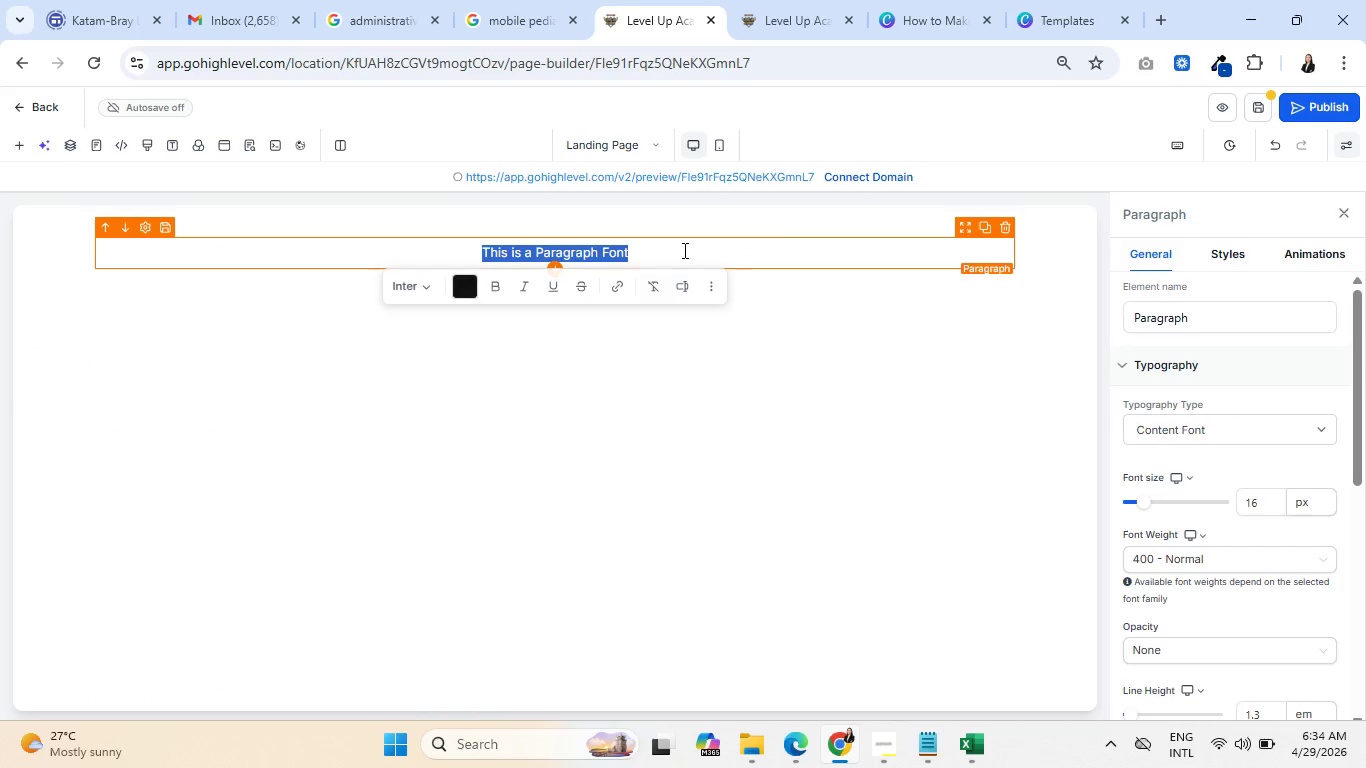 
key(Control+V)
 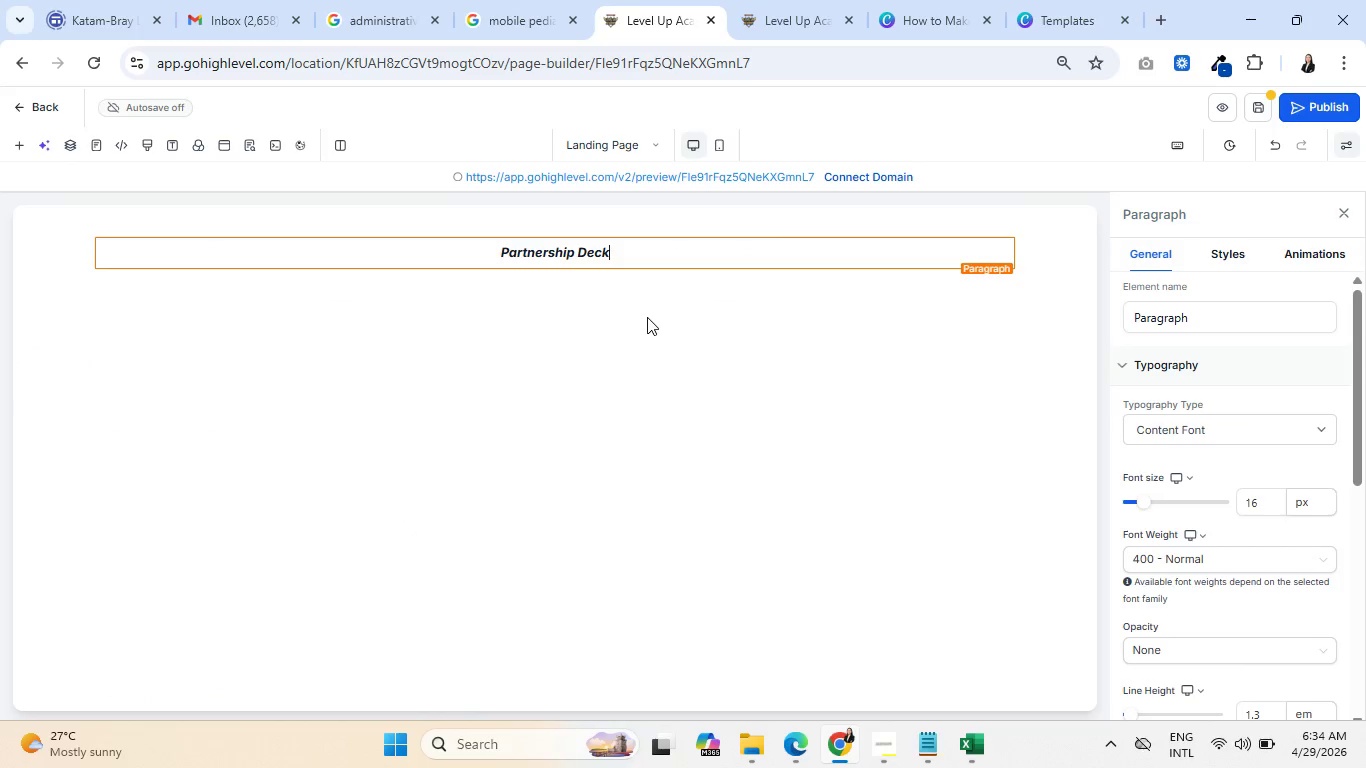 
left_click([633, 375])
 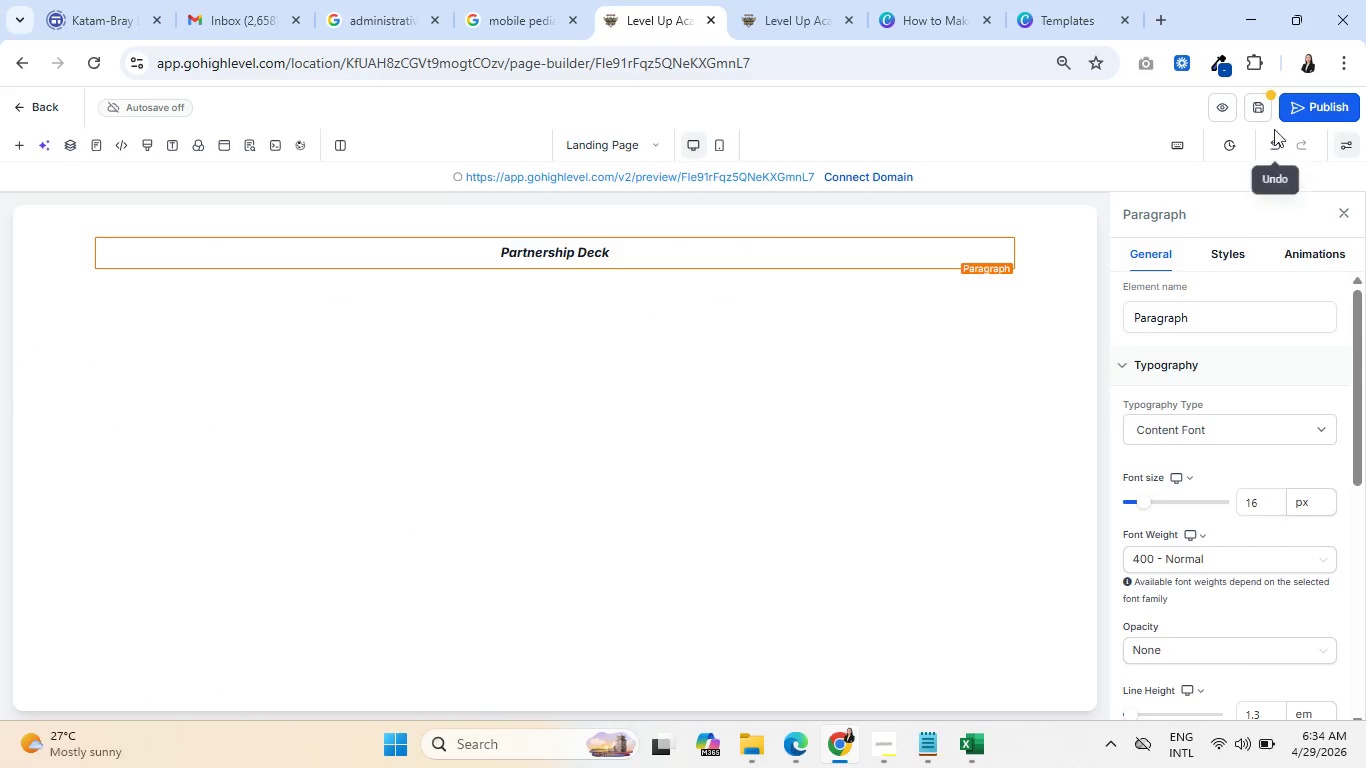 
left_click([1261, 106])
 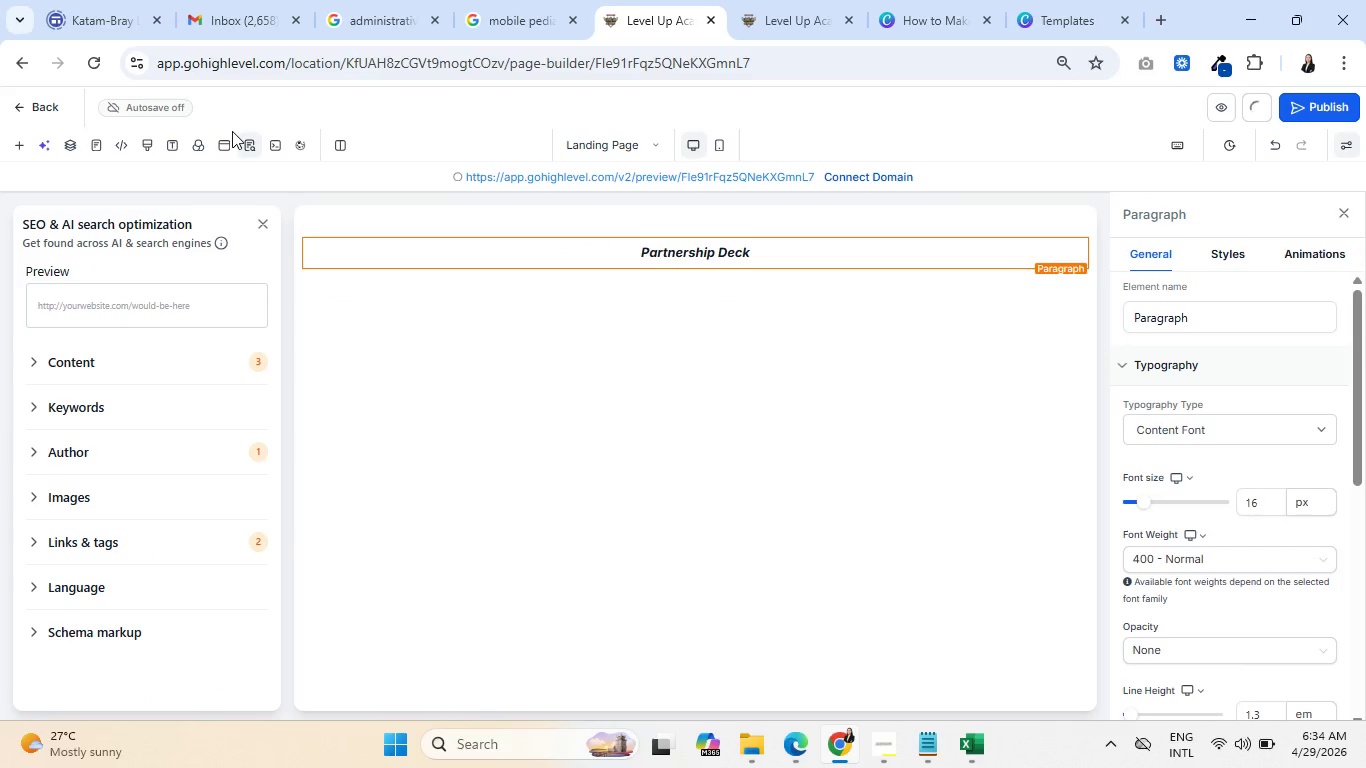 
left_click([32, 101])
 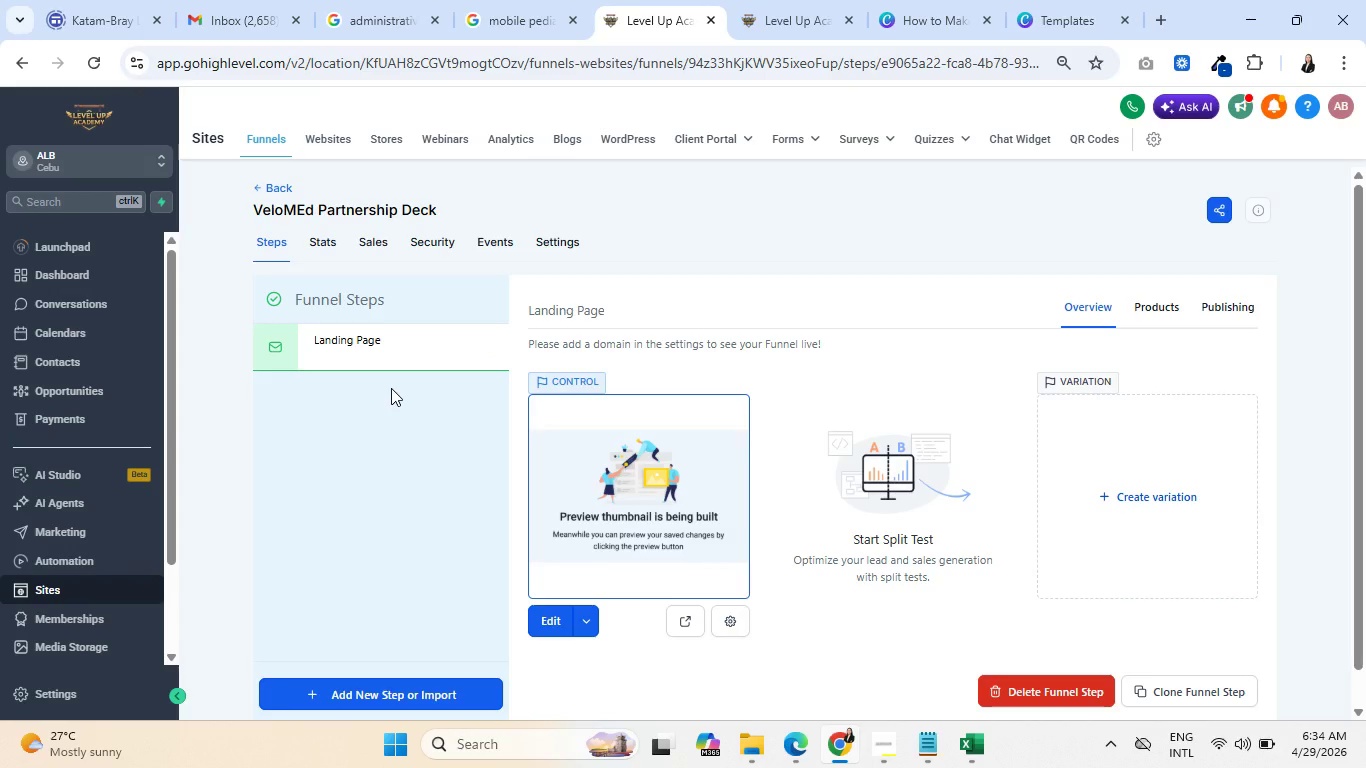 
wait(8.41)
 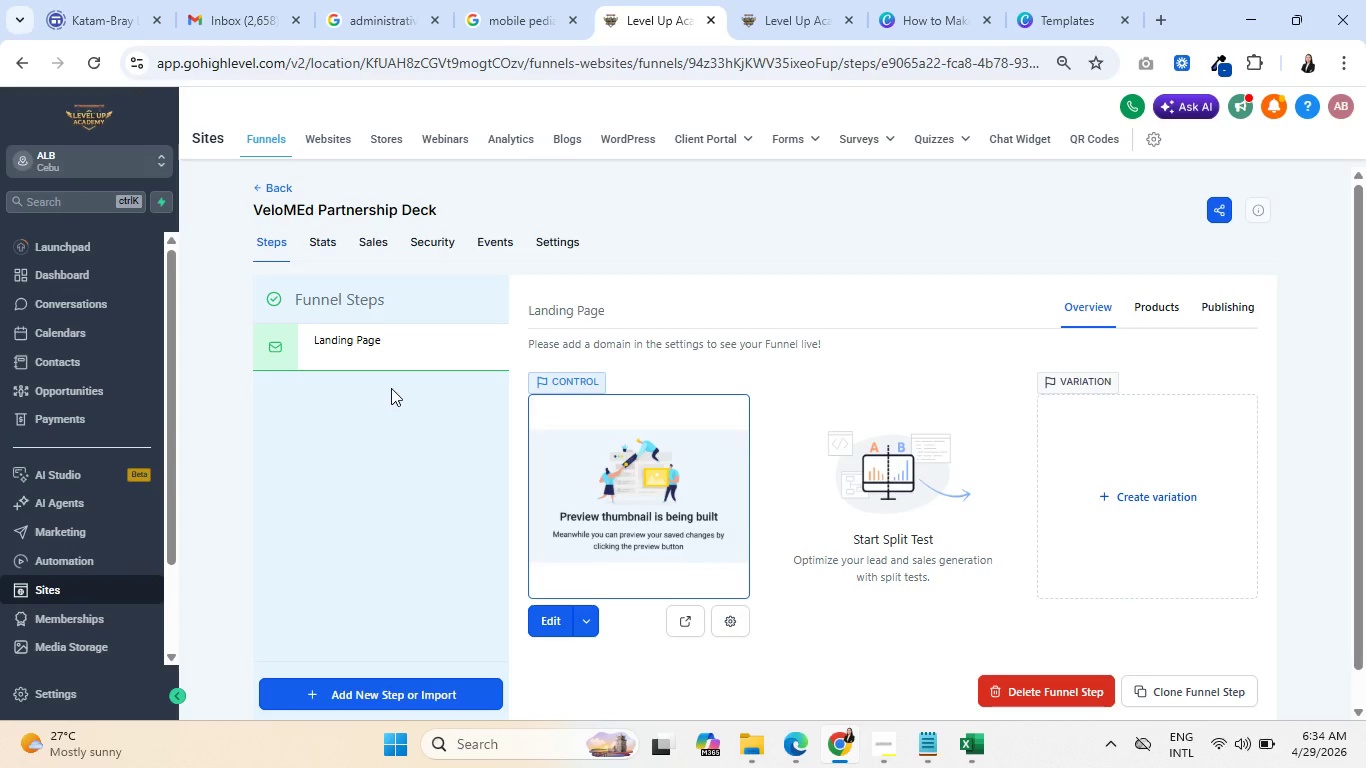 
left_click([274, 182])
 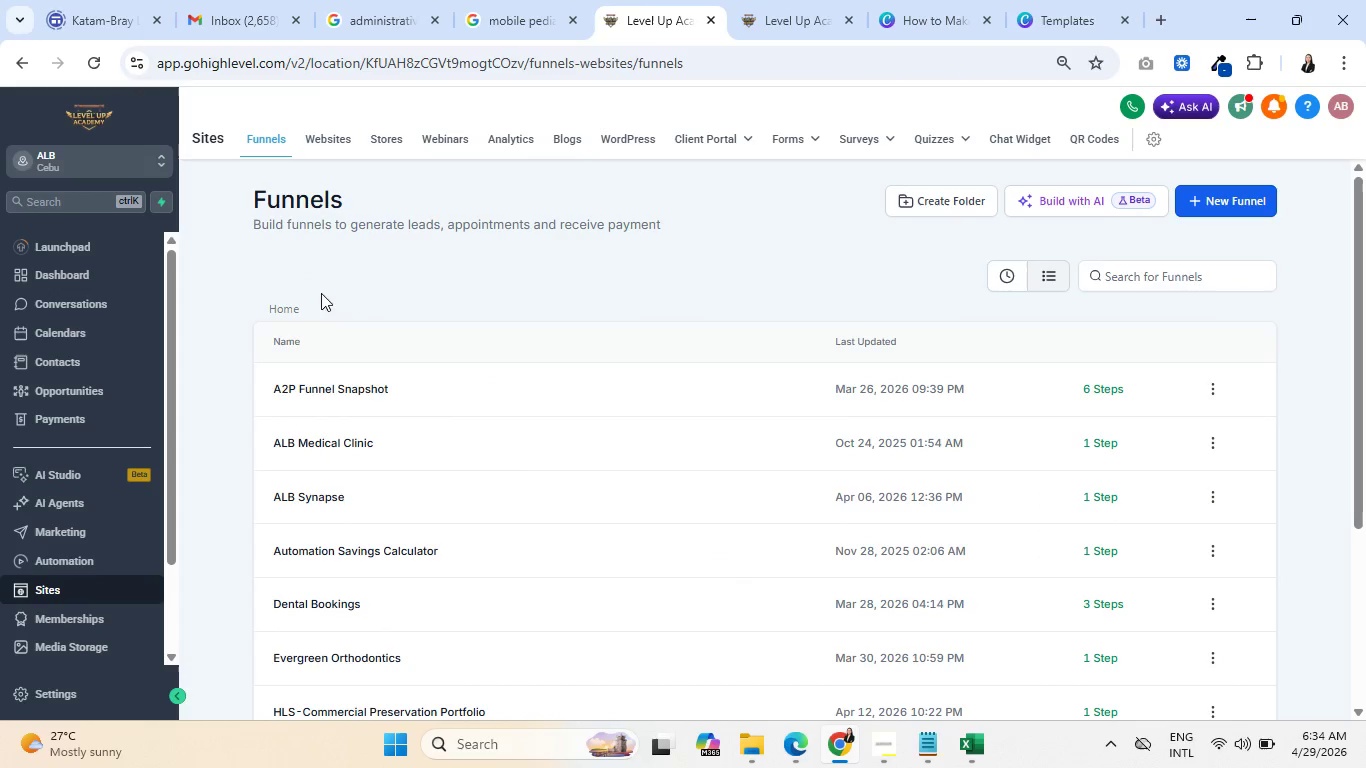 
scroll: coordinate [606, 515], scroll_direction: down, amount: 3.0
 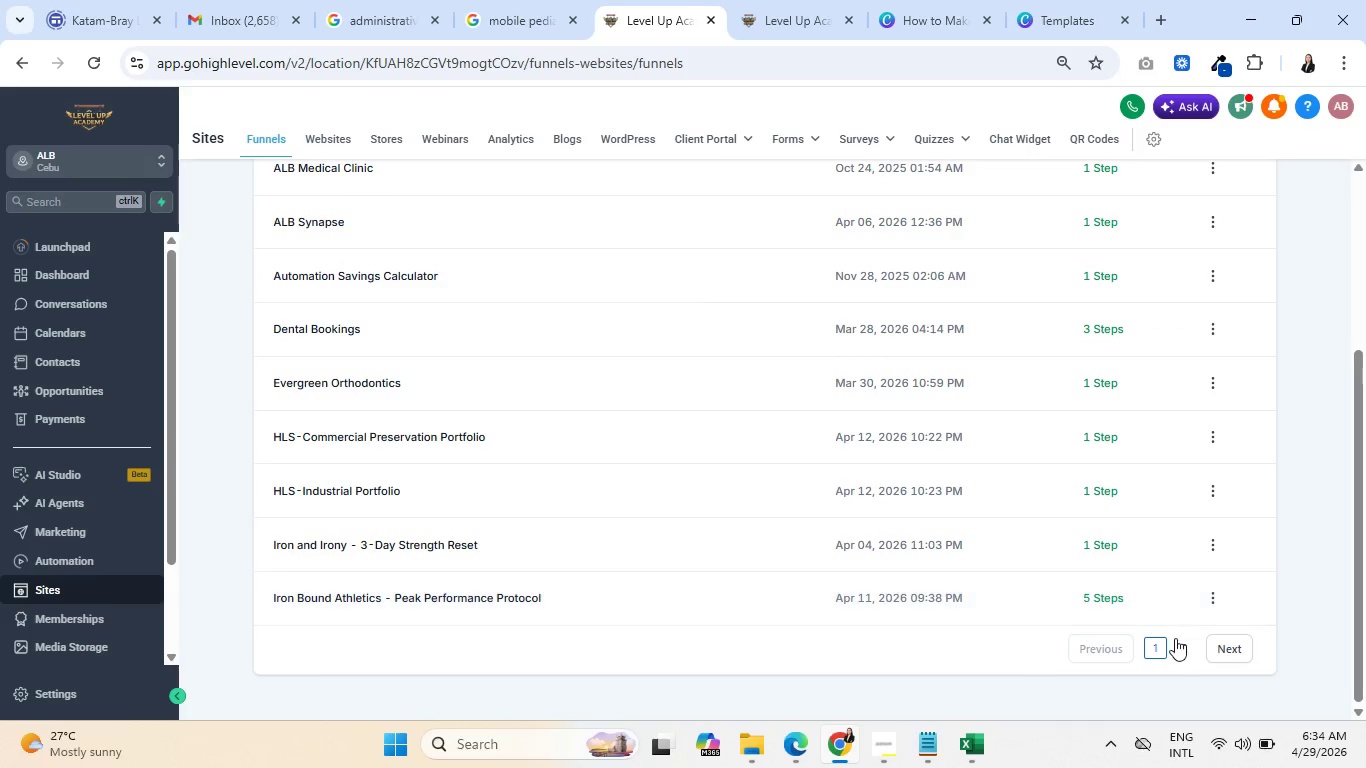 
left_click([1240, 648])
 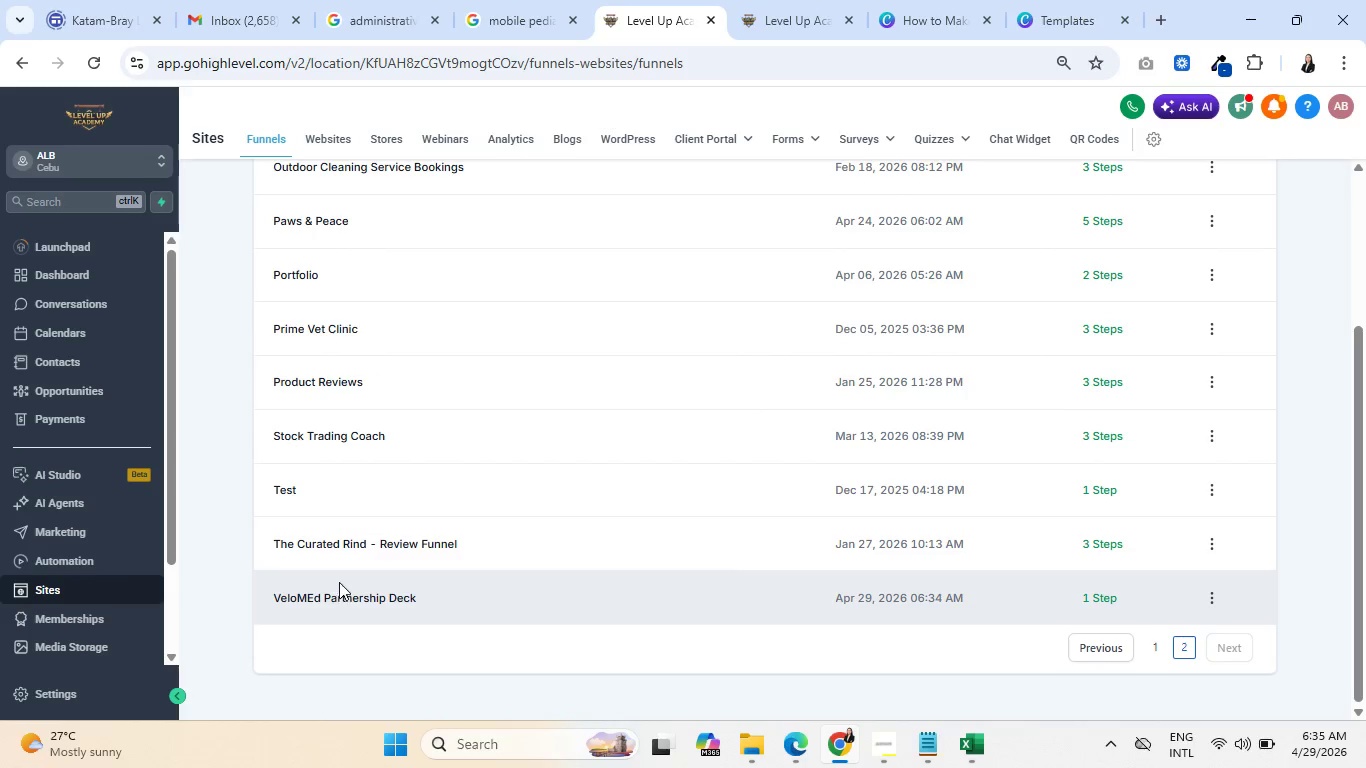 
wait(8.17)
 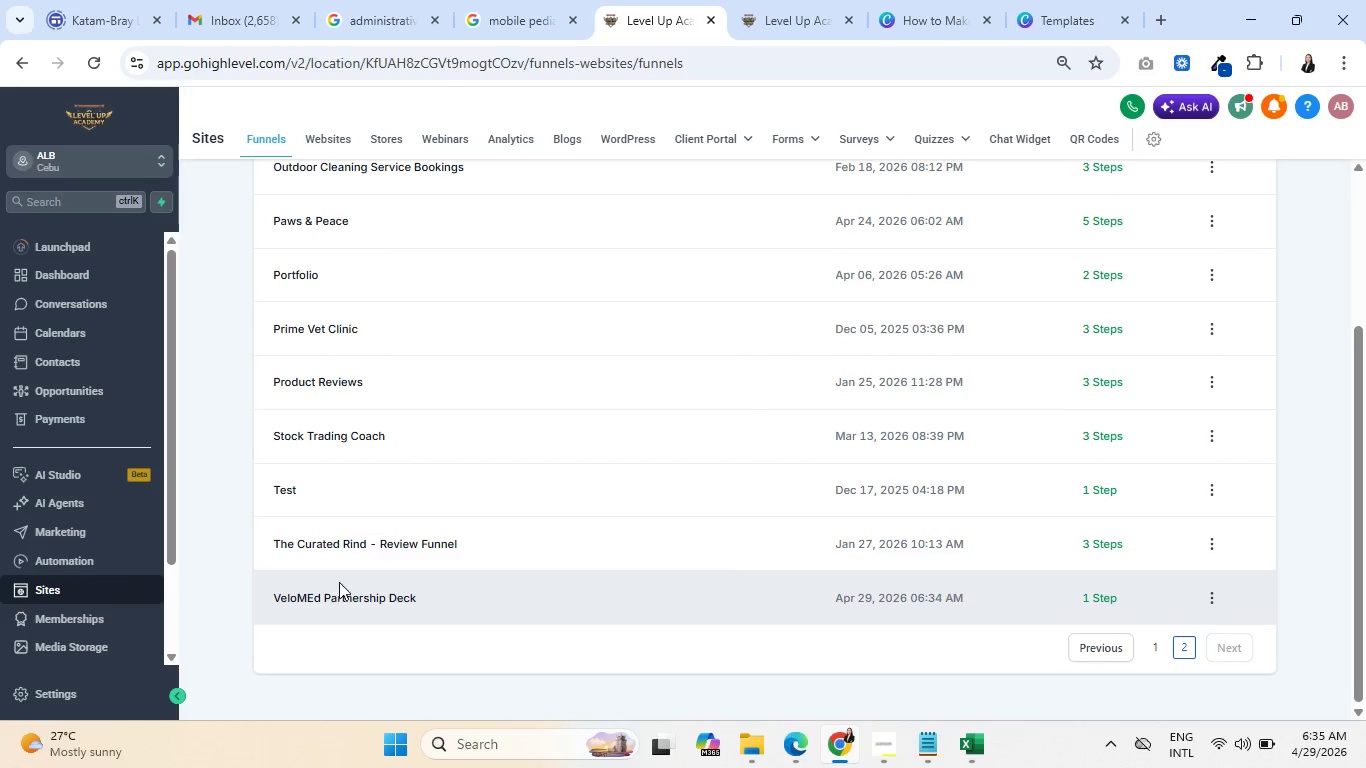 
scroll: coordinate [595, 550], scroll_direction: up, amount: 2.0
 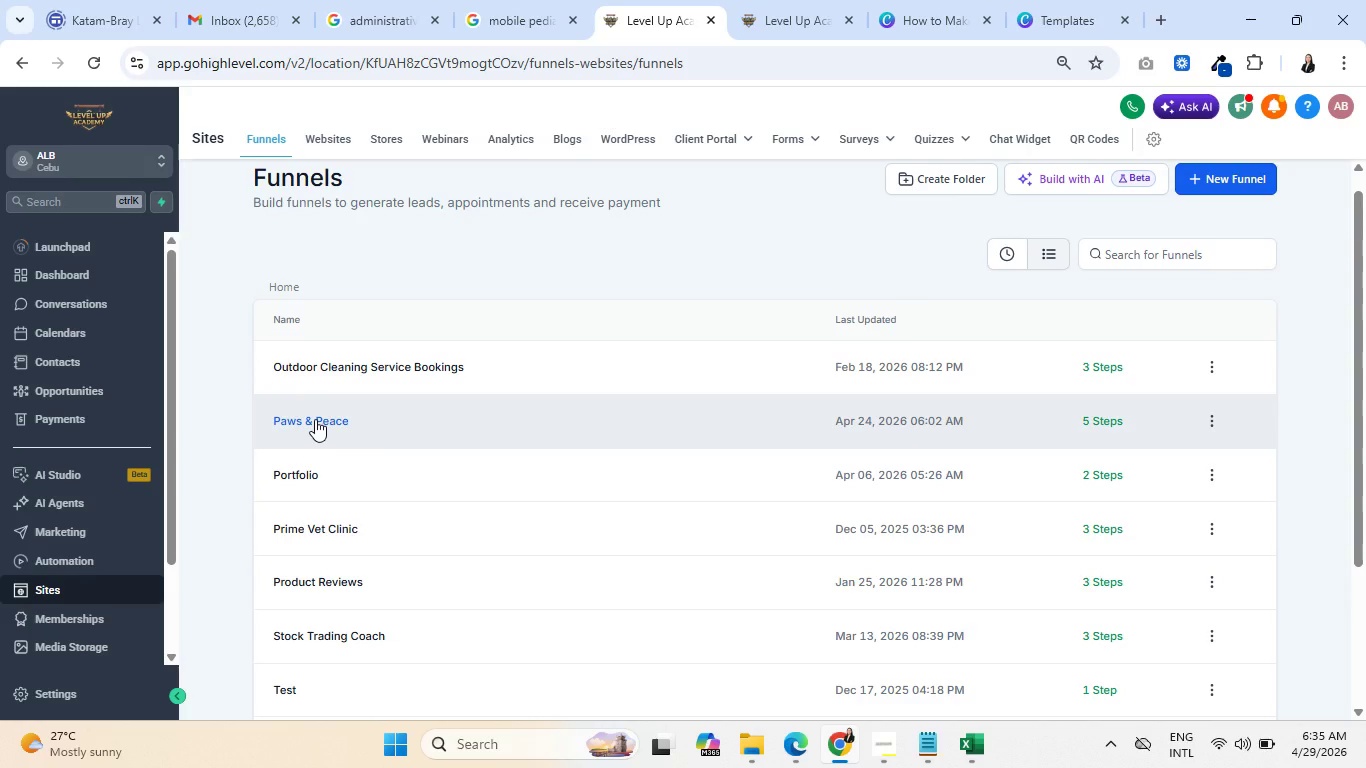 
left_click([317, 419])
 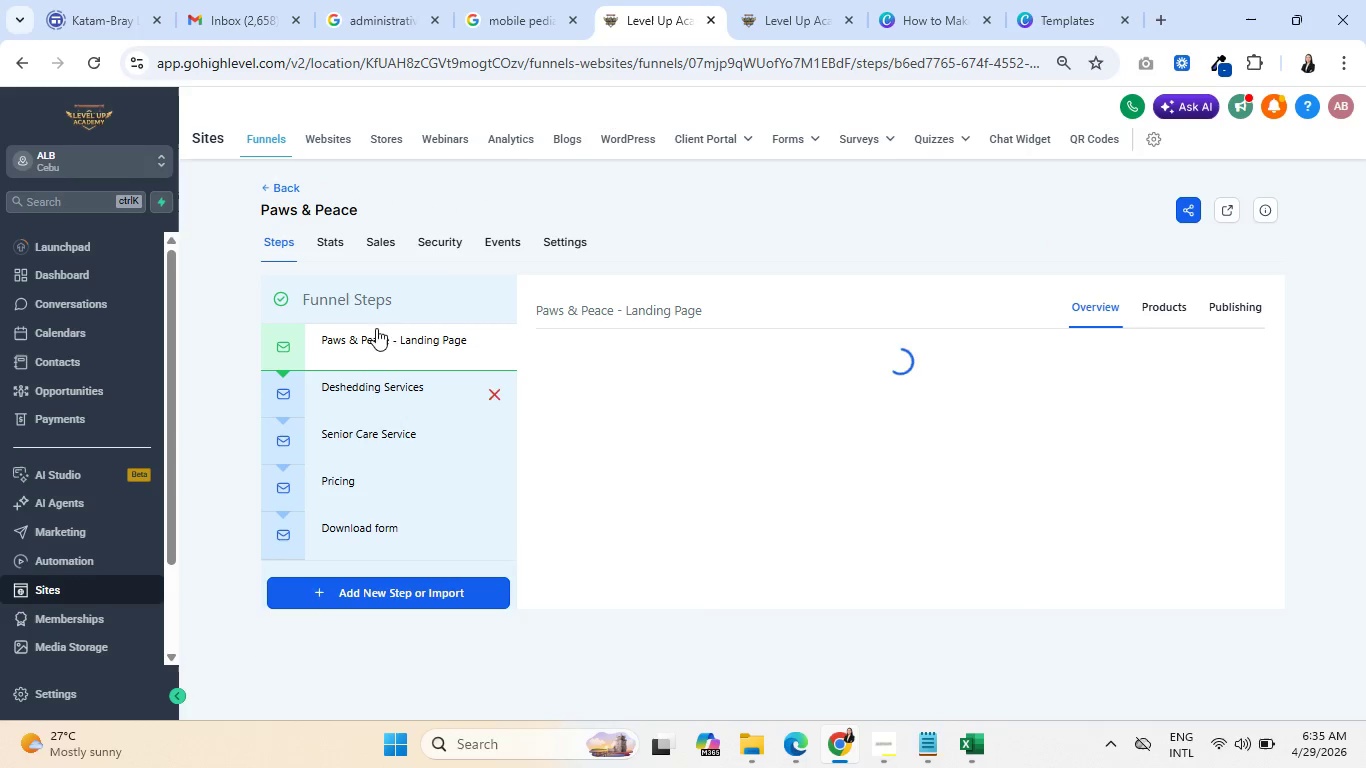 
left_click([574, 236])
 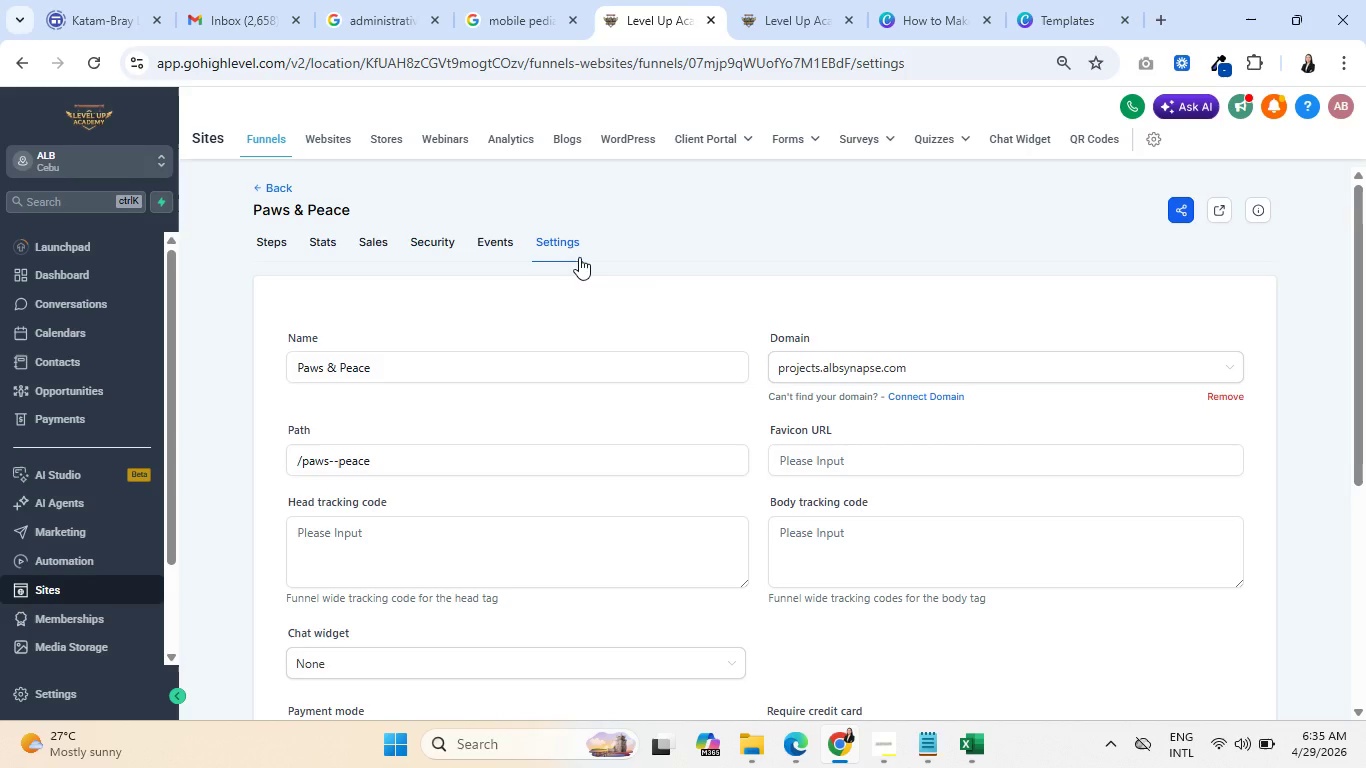 
left_click([1218, 394])
 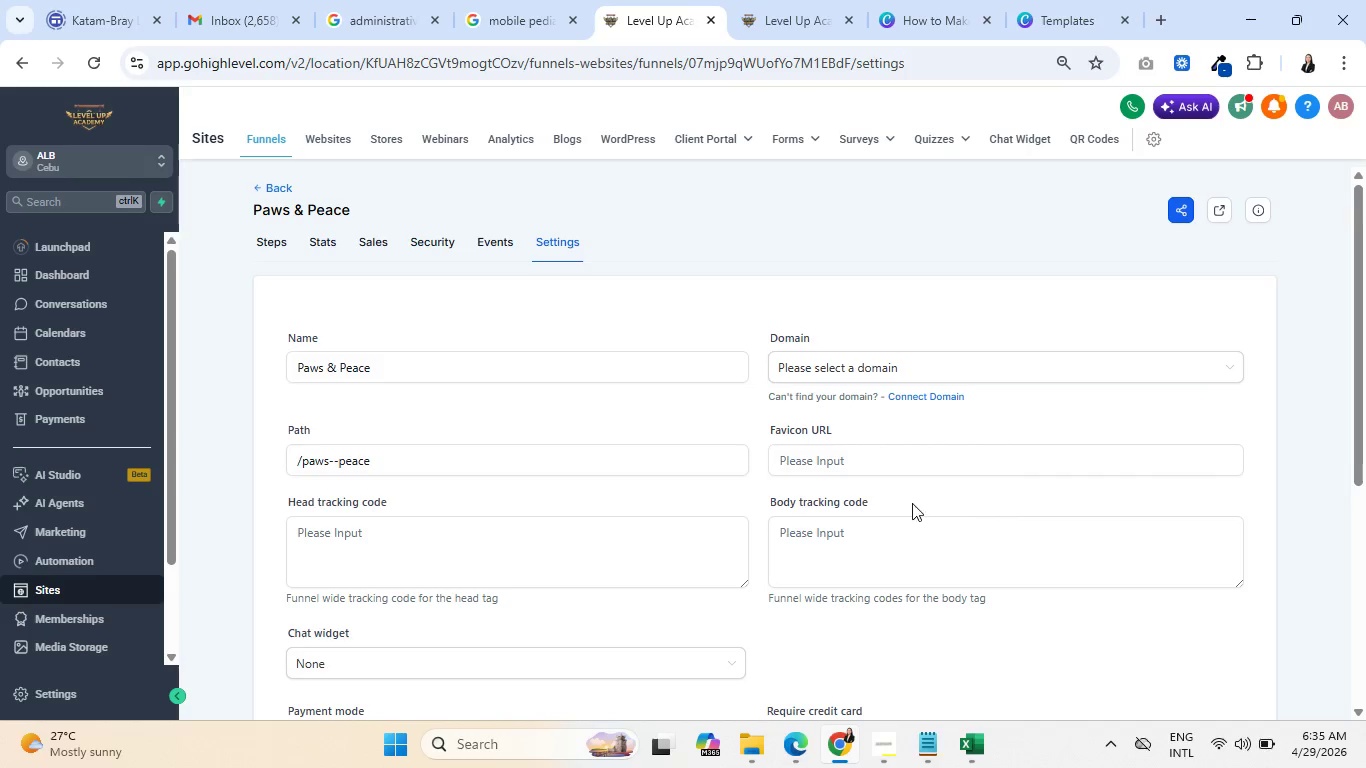 
scroll: coordinate [913, 499], scroll_direction: down, amount: 7.0
 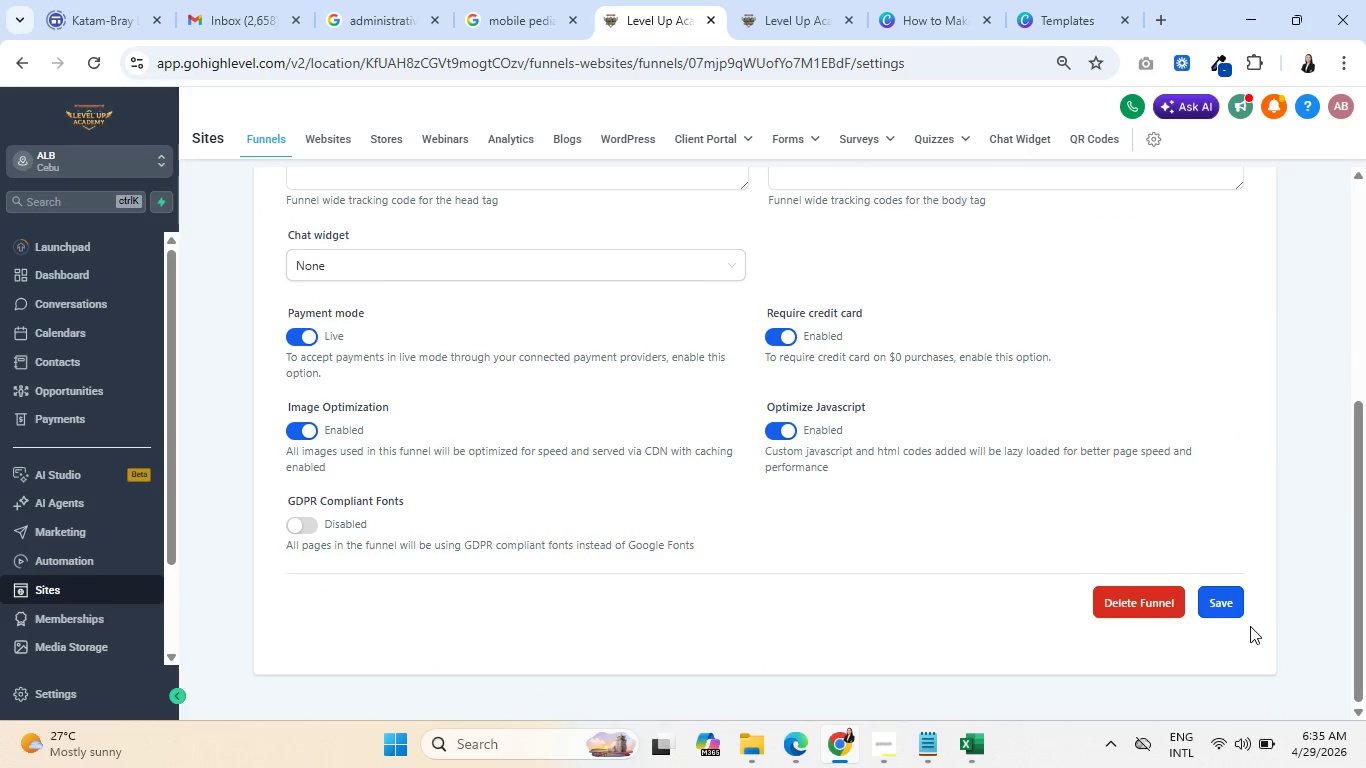 
left_click([1243, 605])
 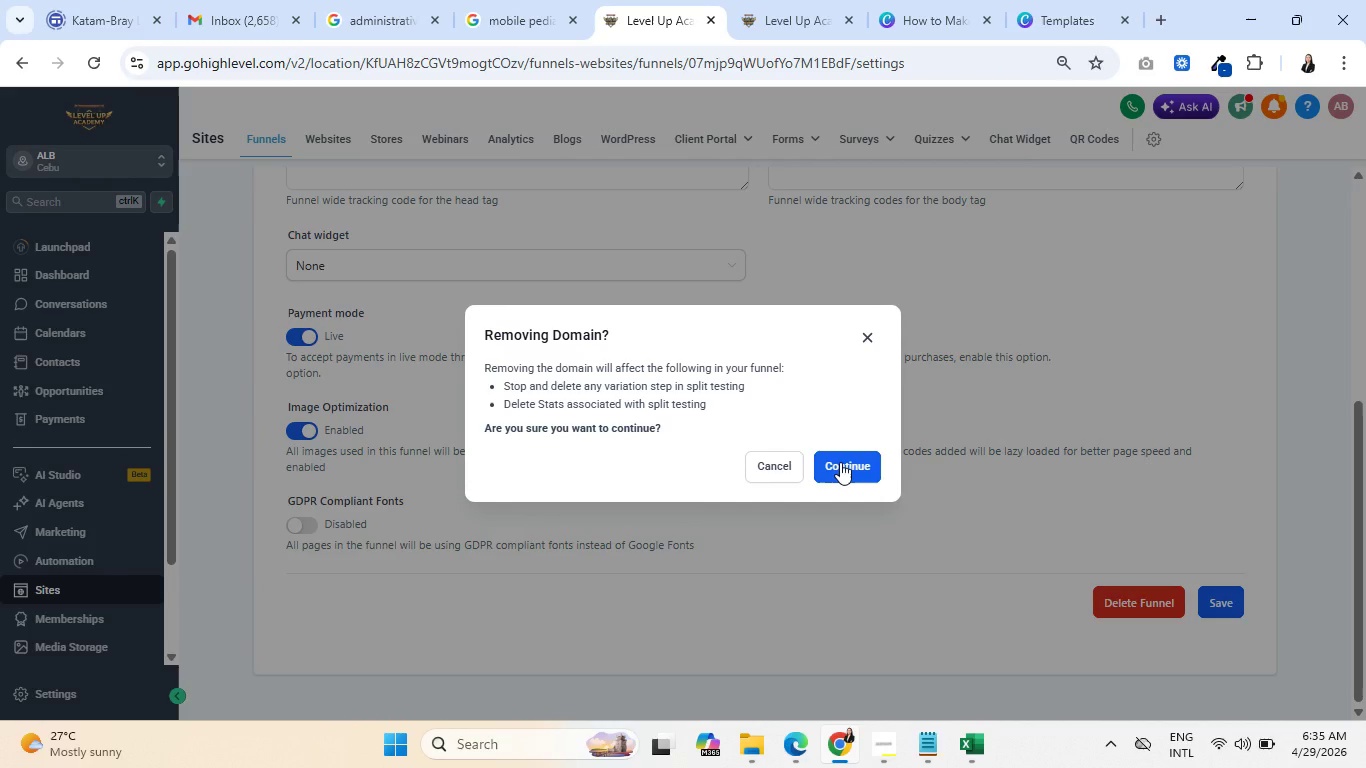 
left_click([840, 461])
 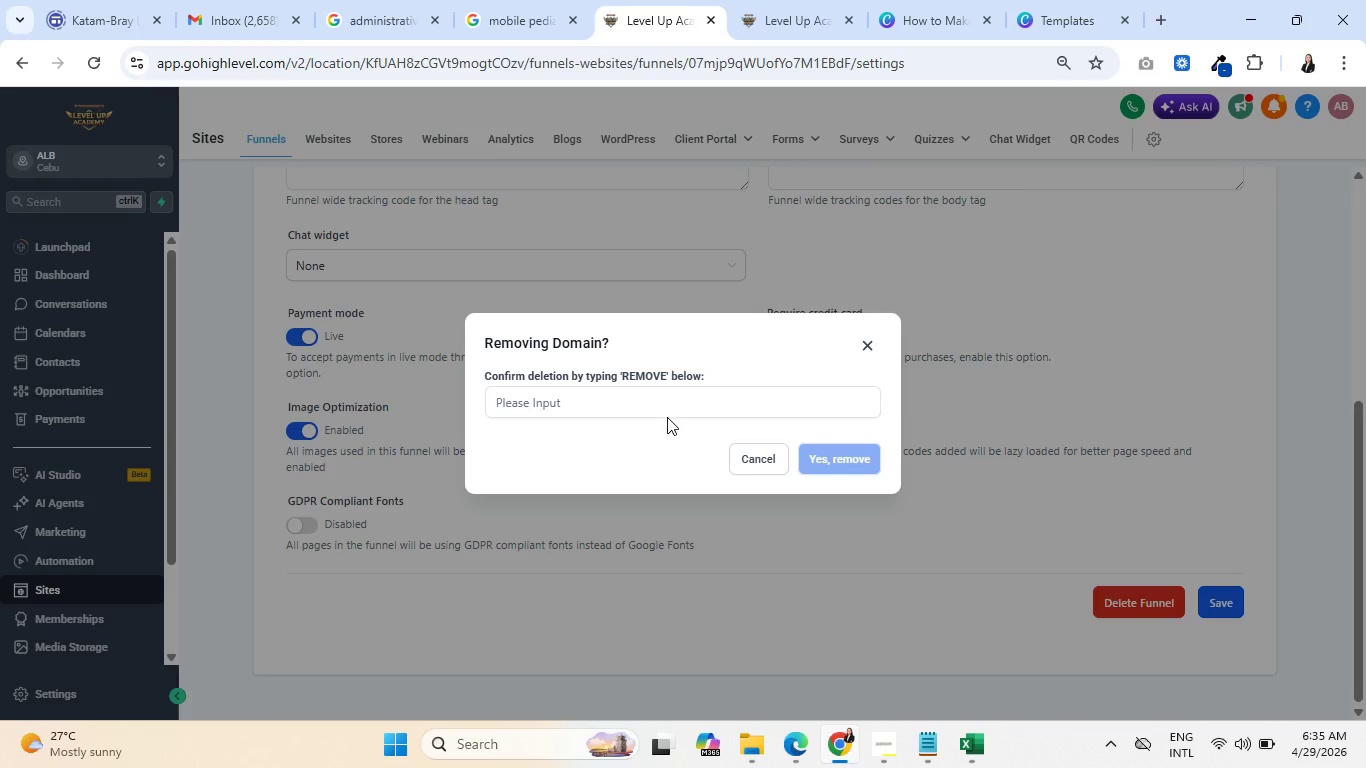 
double_click([641, 367])
 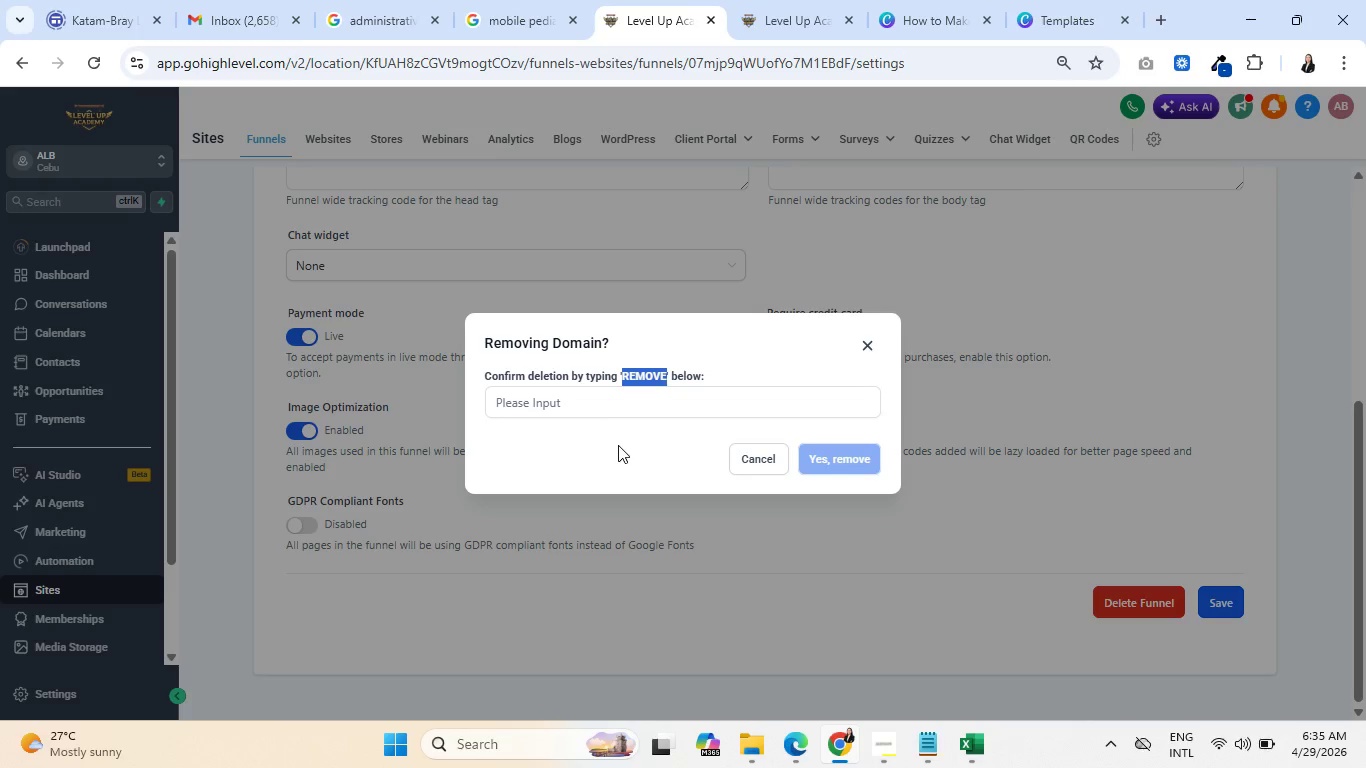 
key(Control+C)
 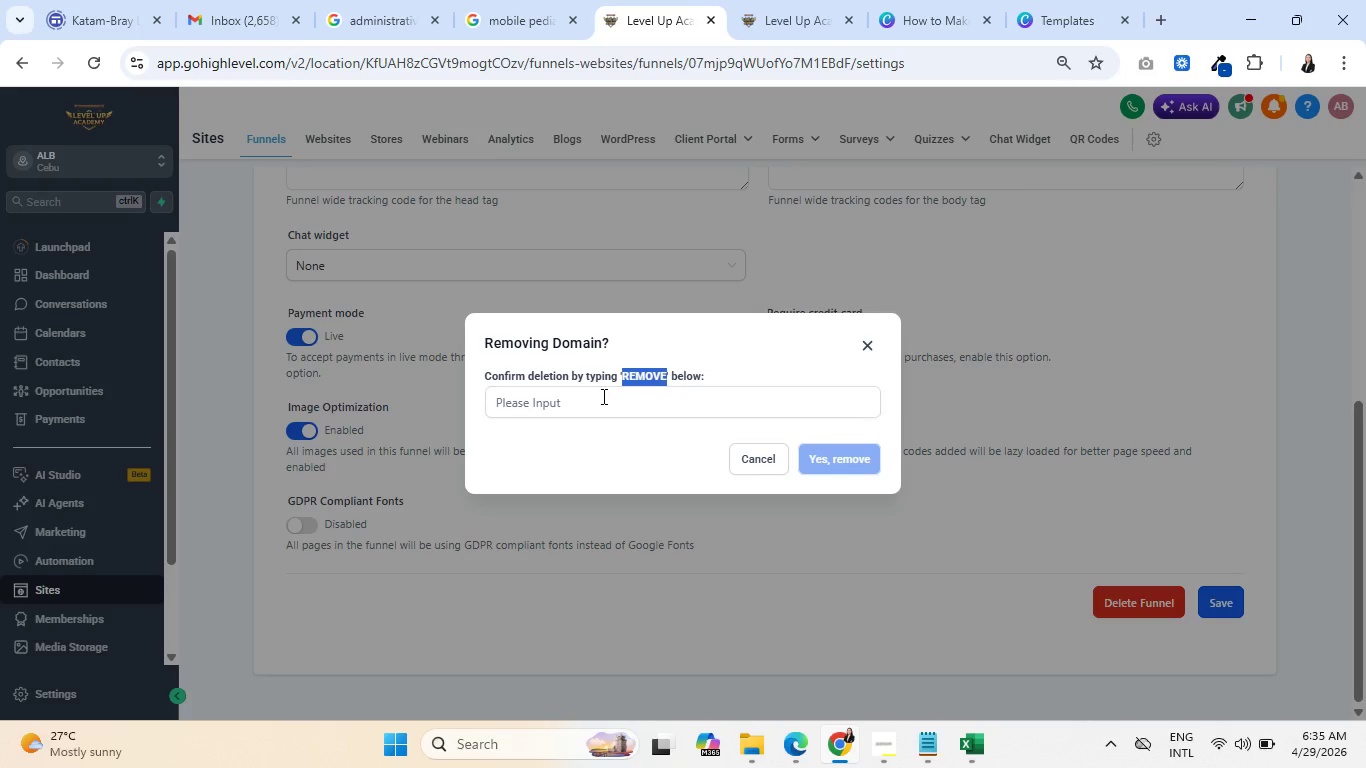 
left_click([602, 396])
 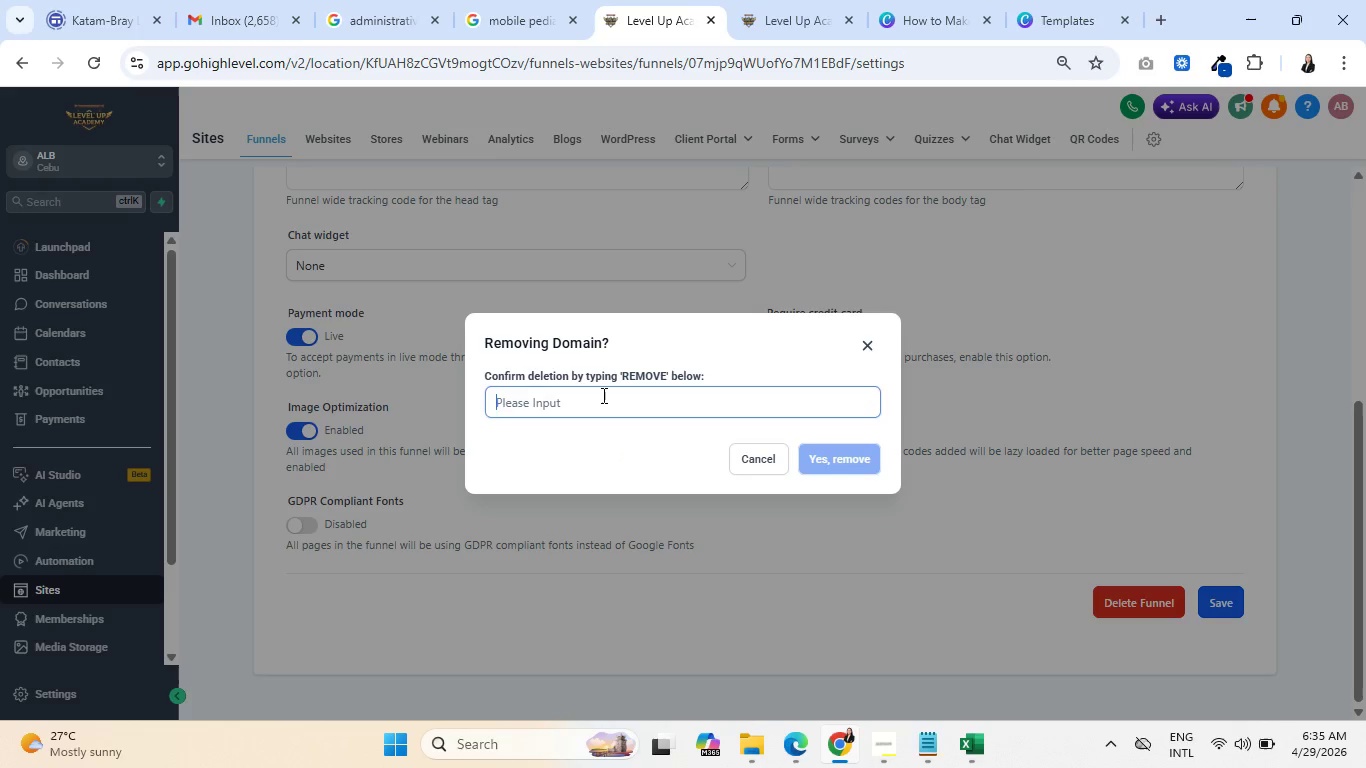 
key(Control+ControlLeft)
 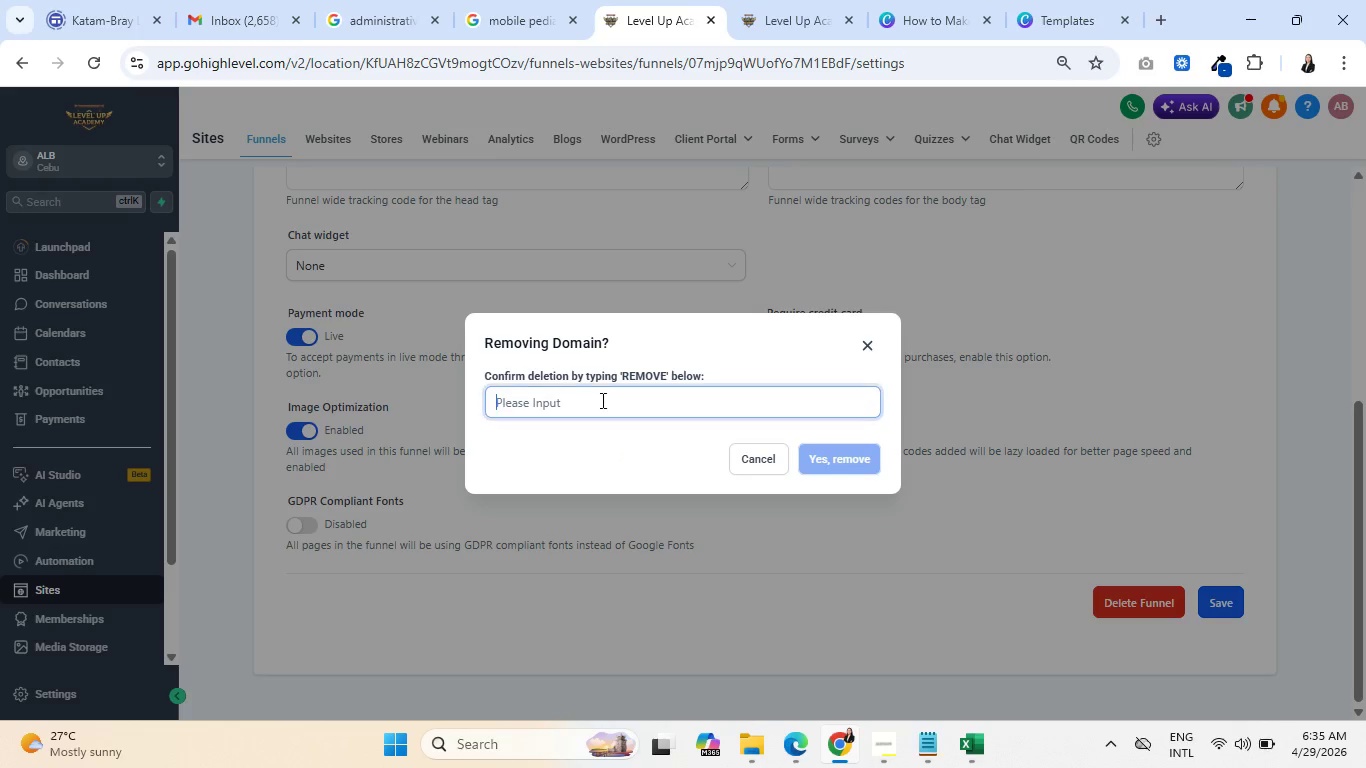 
key(Control+V)
 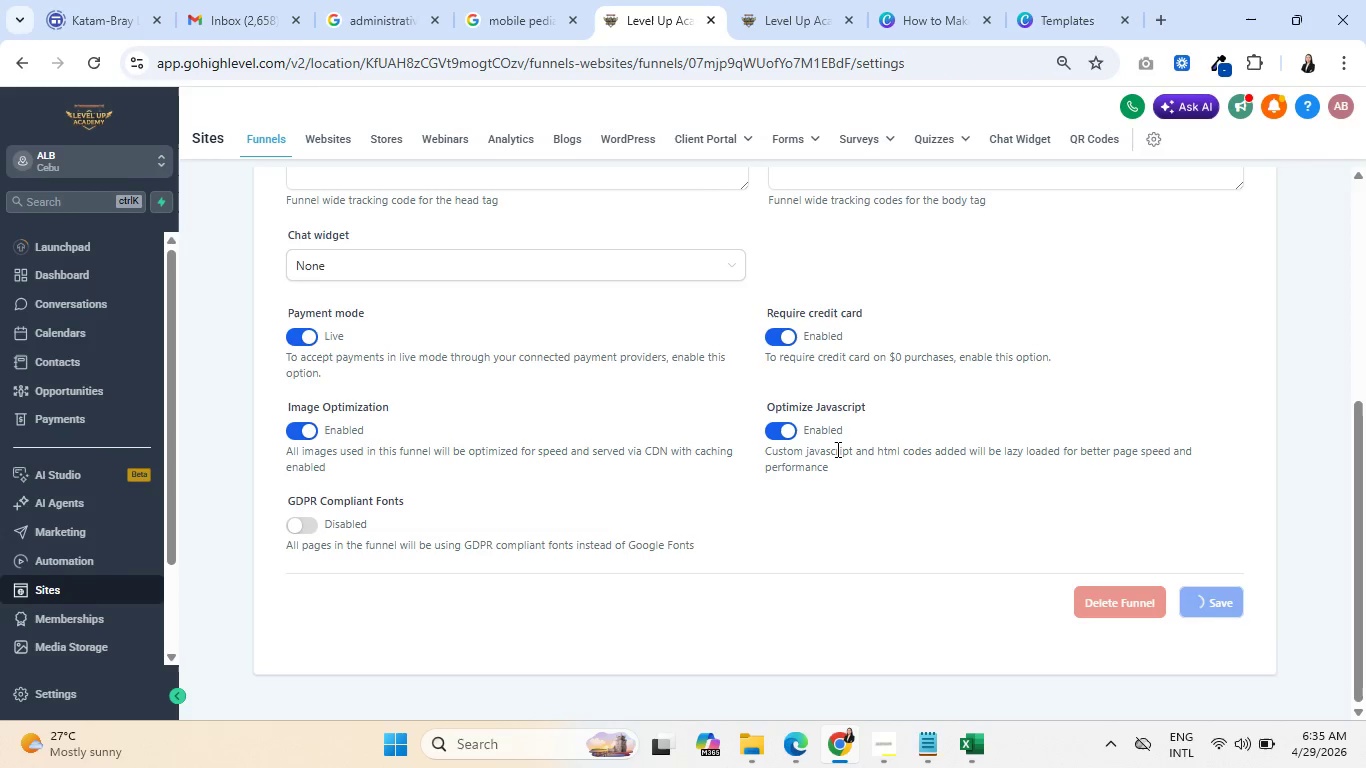 
scroll: coordinate [859, 454], scroll_direction: up, amount: 4.0
 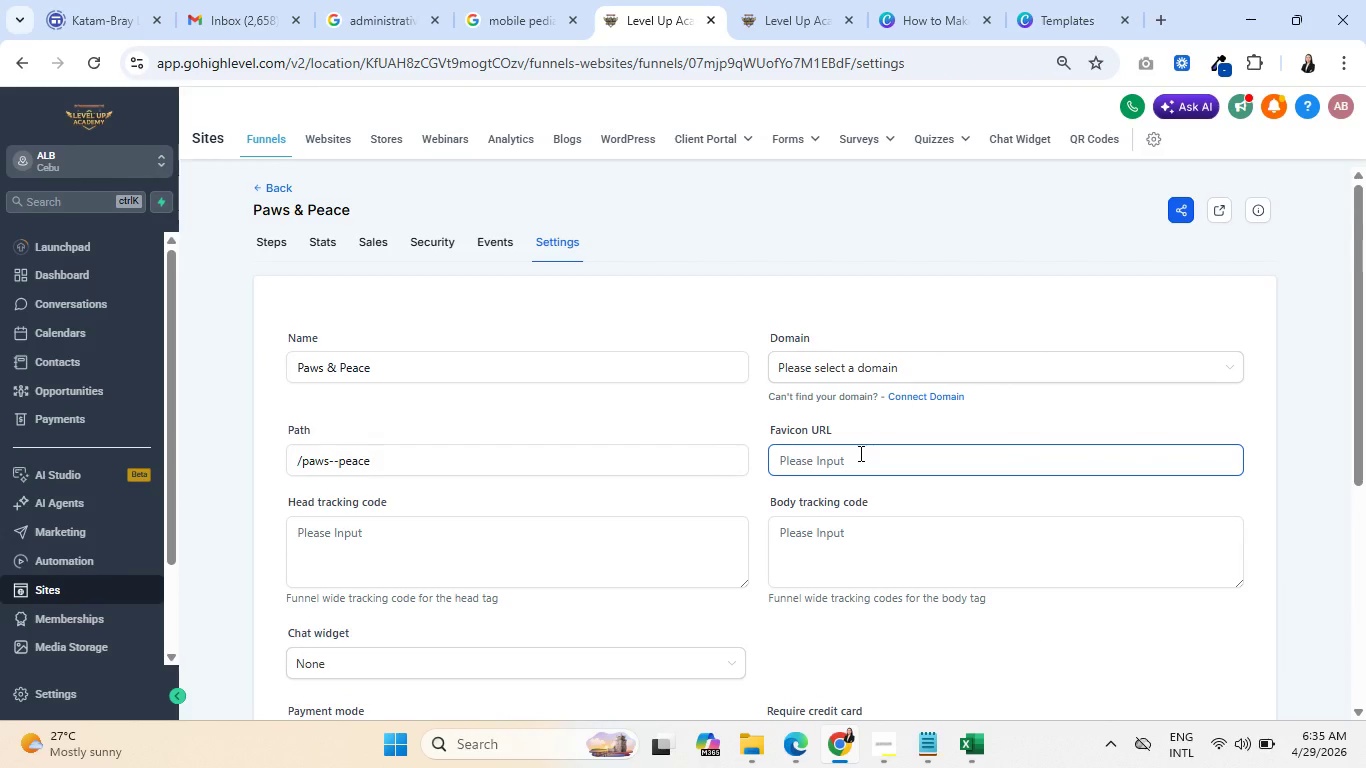 
scroll: coordinate [856, 453], scroll_direction: down, amount: 4.0
 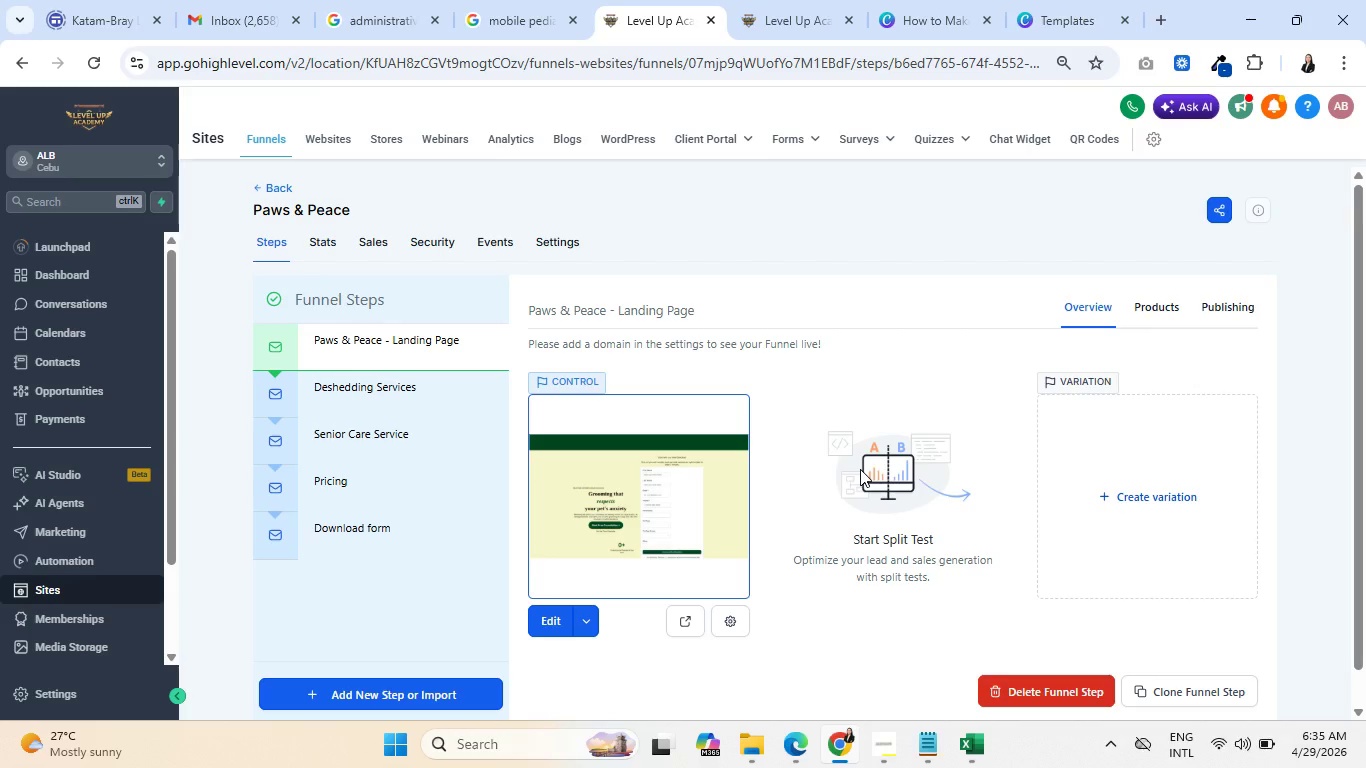 
left_click([680, 618])
 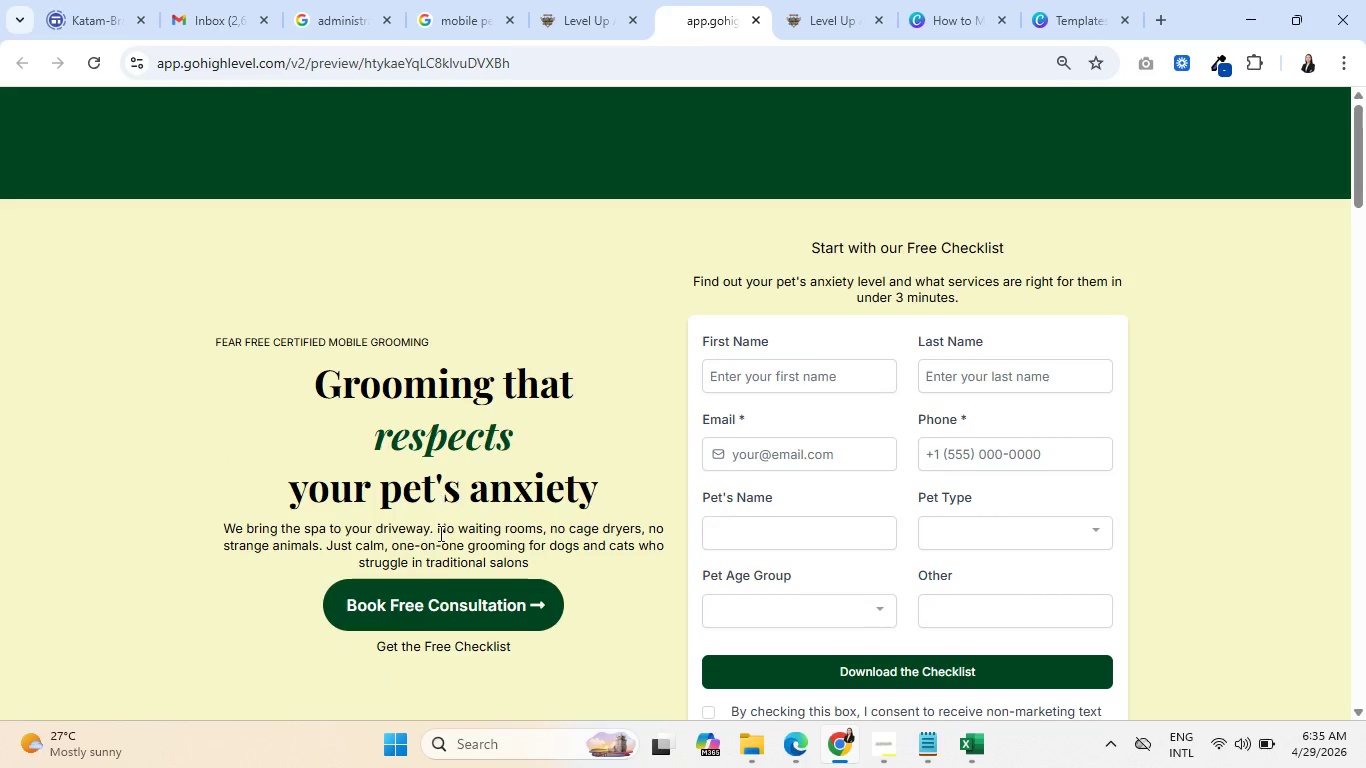 
scroll: coordinate [473, 588], scroll_direction: down, amount: 22.0
 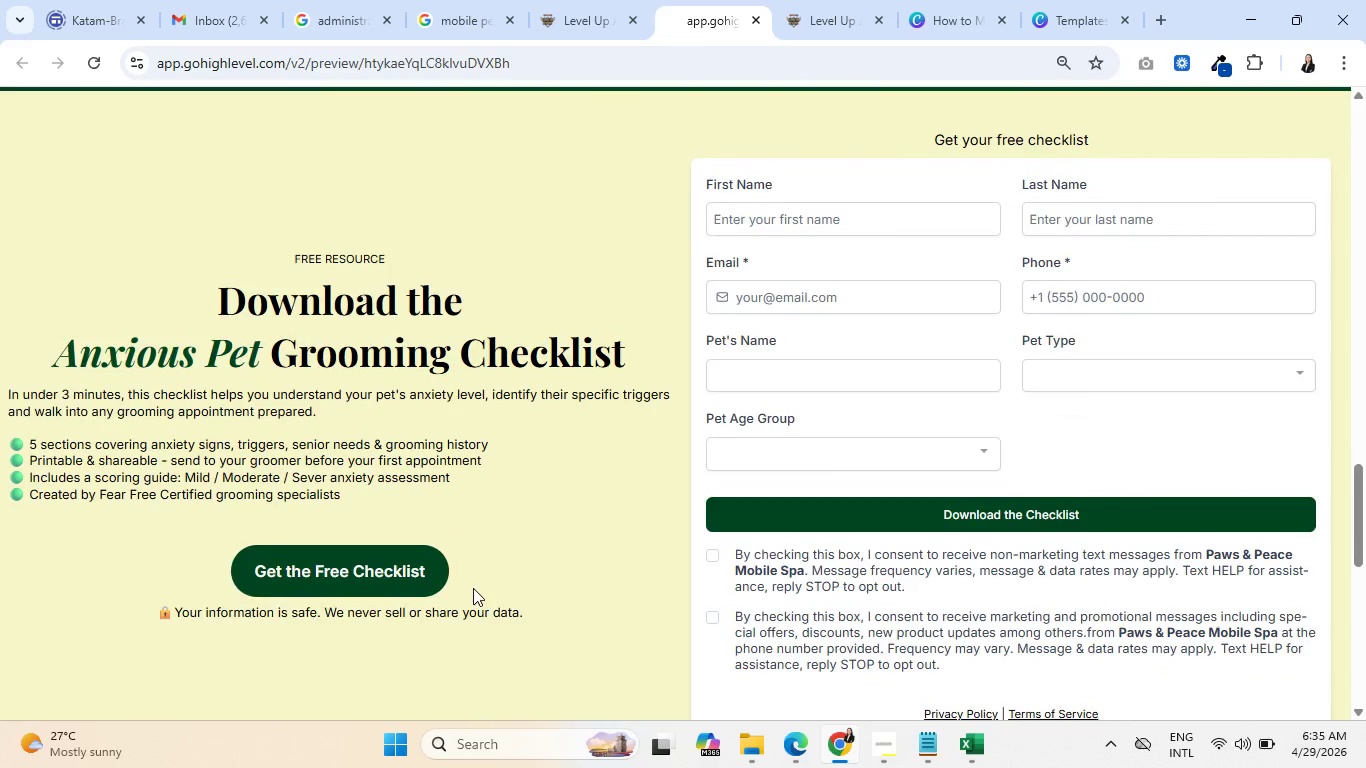 
scroll: coordinate [475, 586], scroll_direction: up, amount: 6.0
 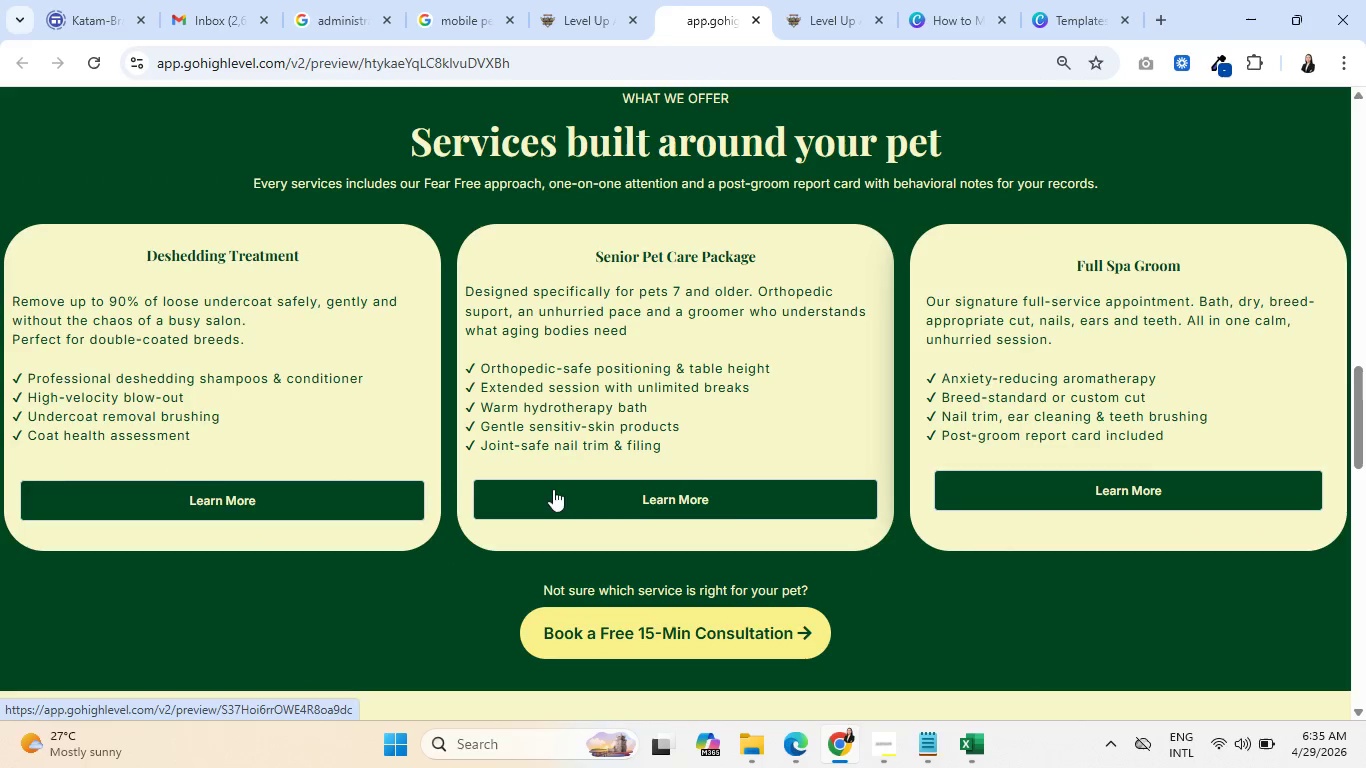 
scroll: coordinate [896, 539], scroll_direction: down, amount: 17.0
 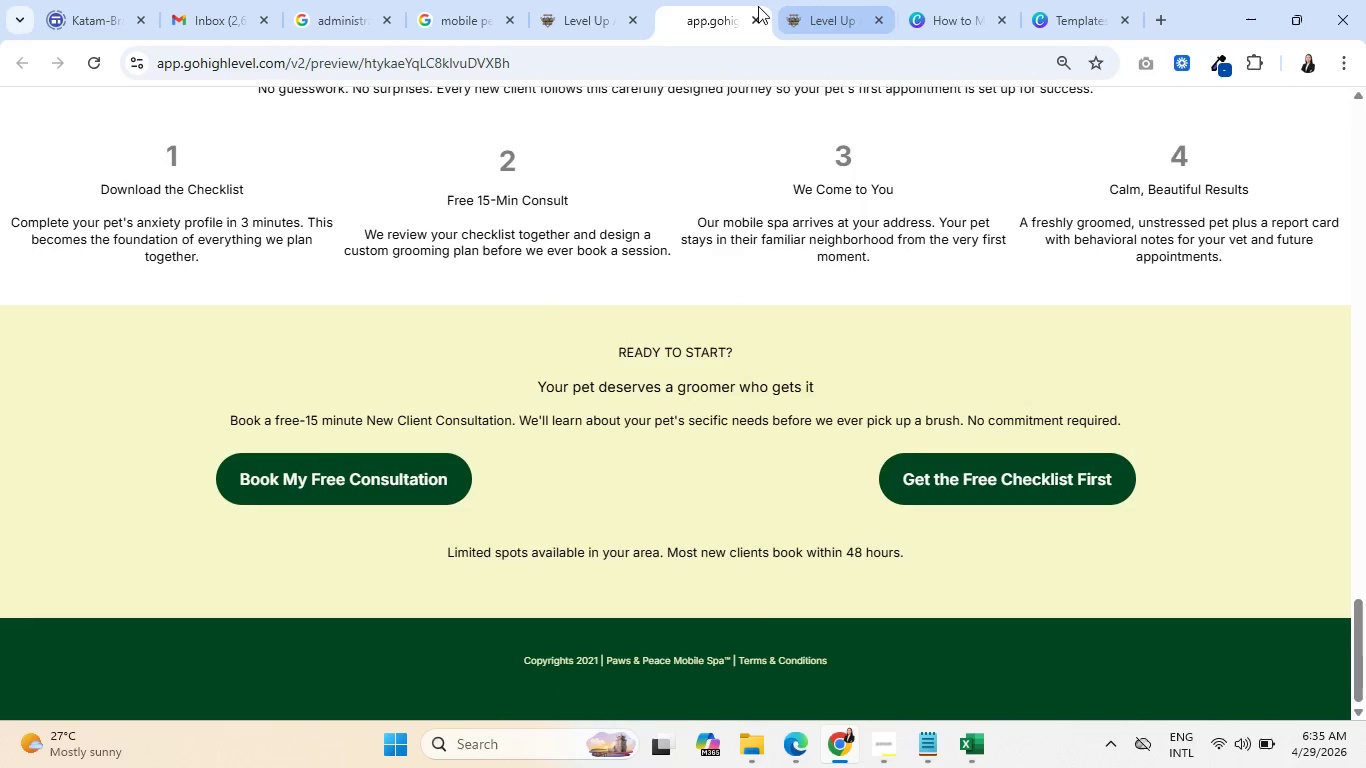 
left_click([762, 15])
 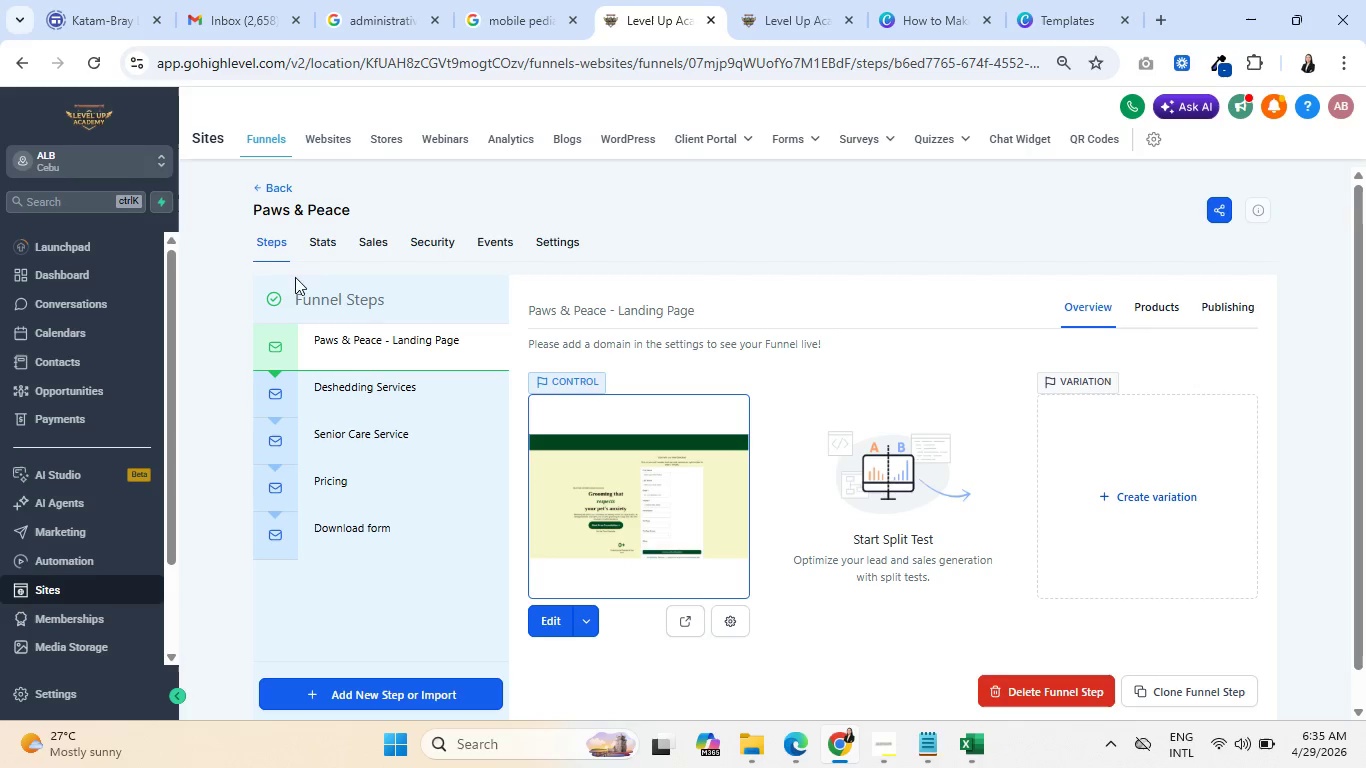 
left_click([266, 188])
 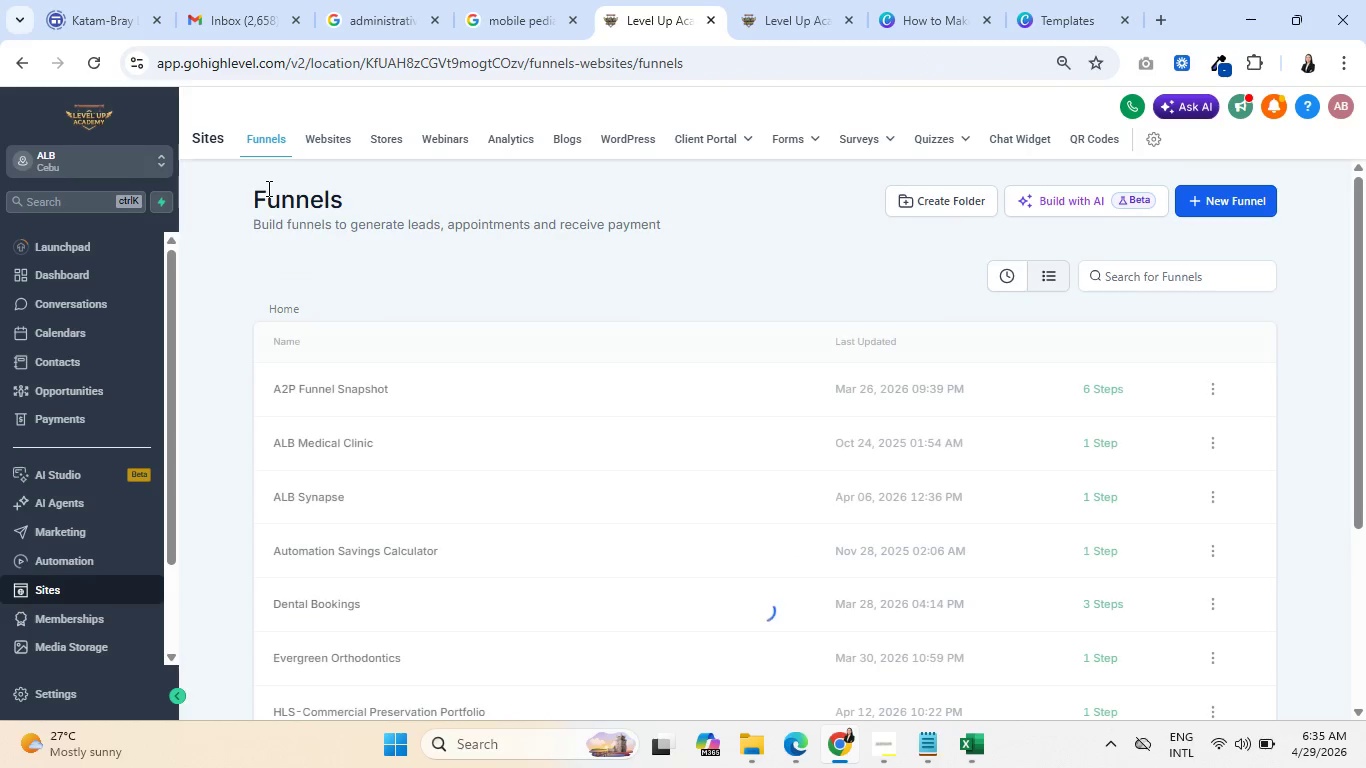 
scroll: coordinate [516, 569], scroll_direction: down, amount: 7.0
 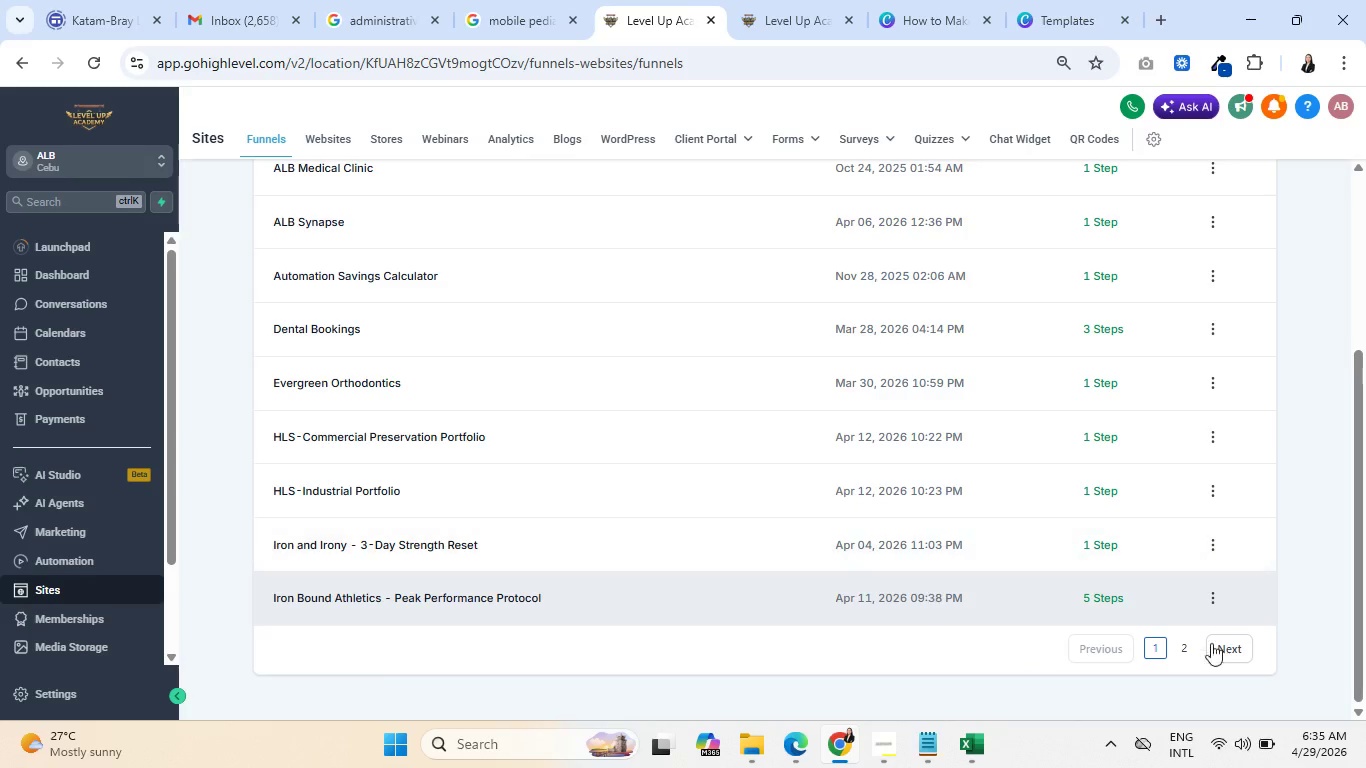 
left_click([1227, 644])
 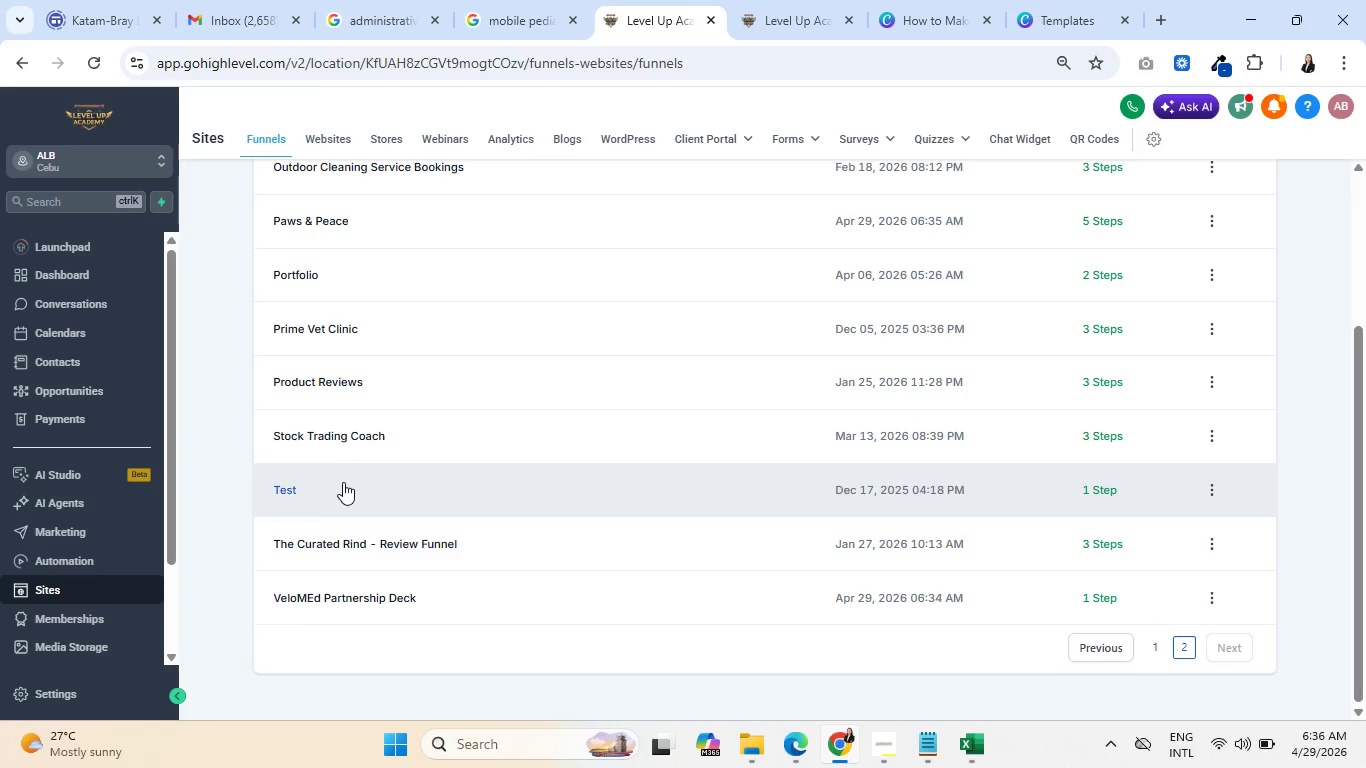 
left_click([331, 593])
 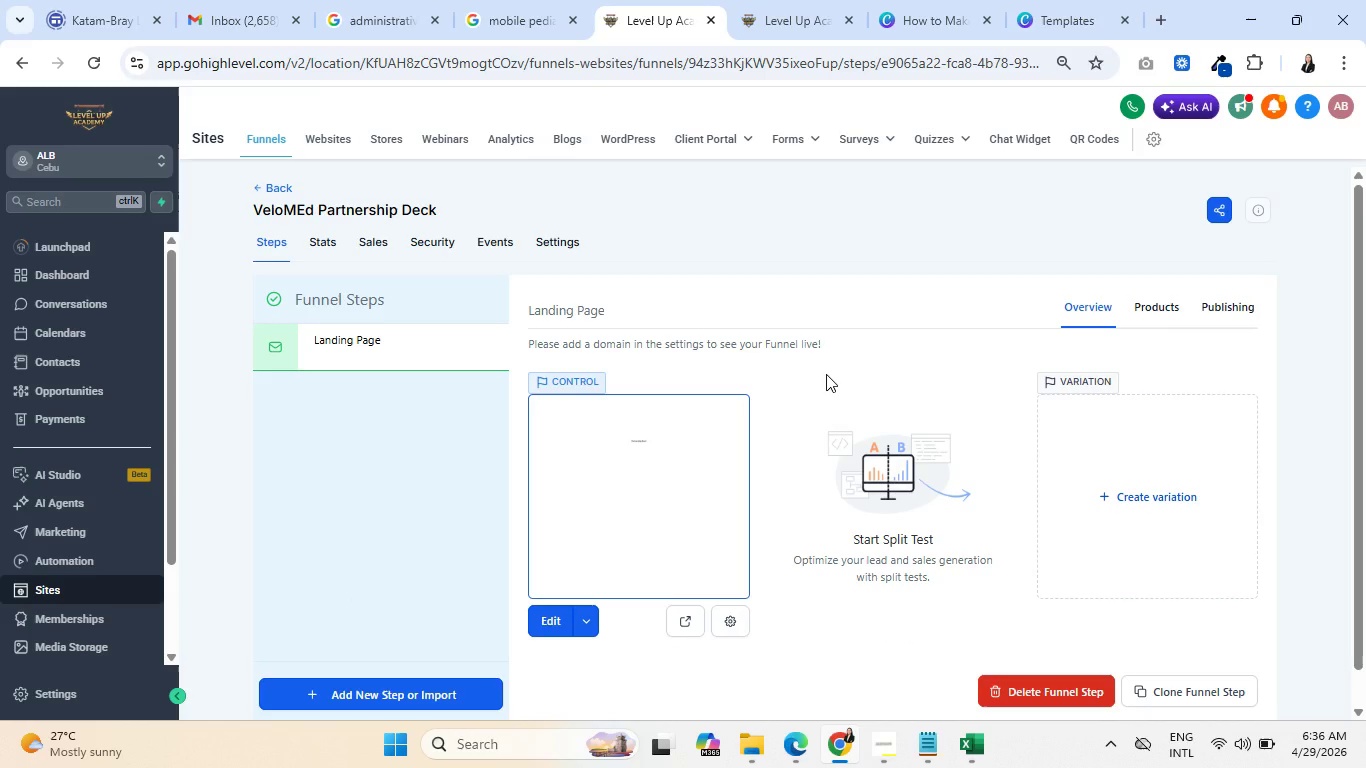 
wait(8.2)
 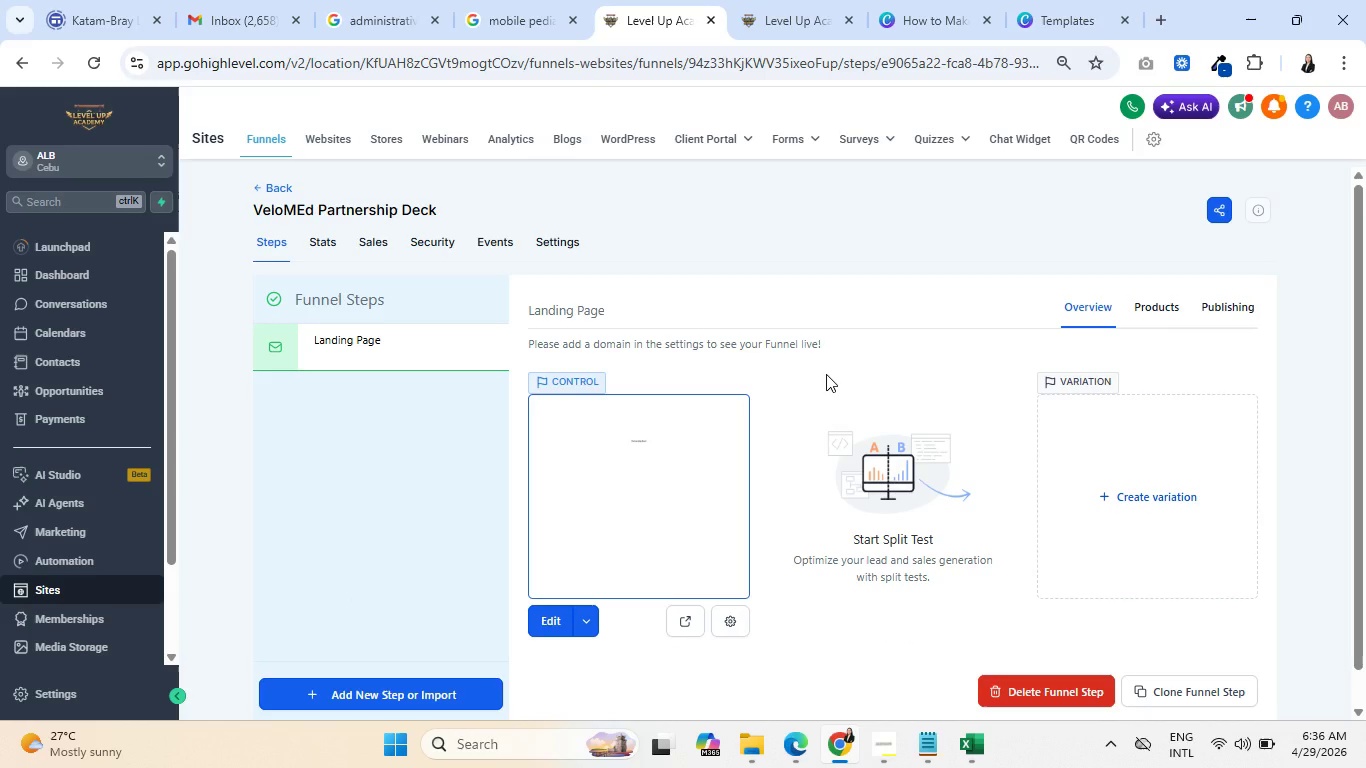 
left_click([687, 620])
 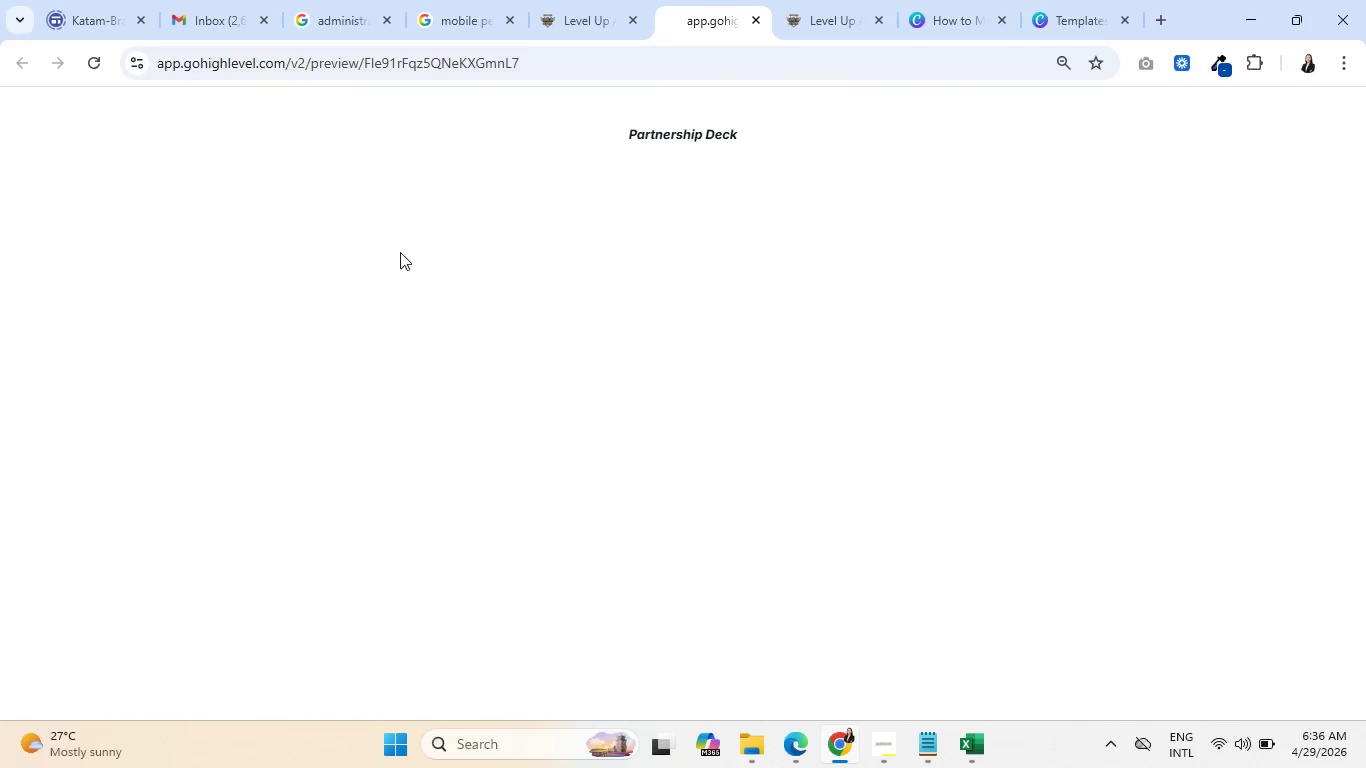 
left_click([396, 66])
 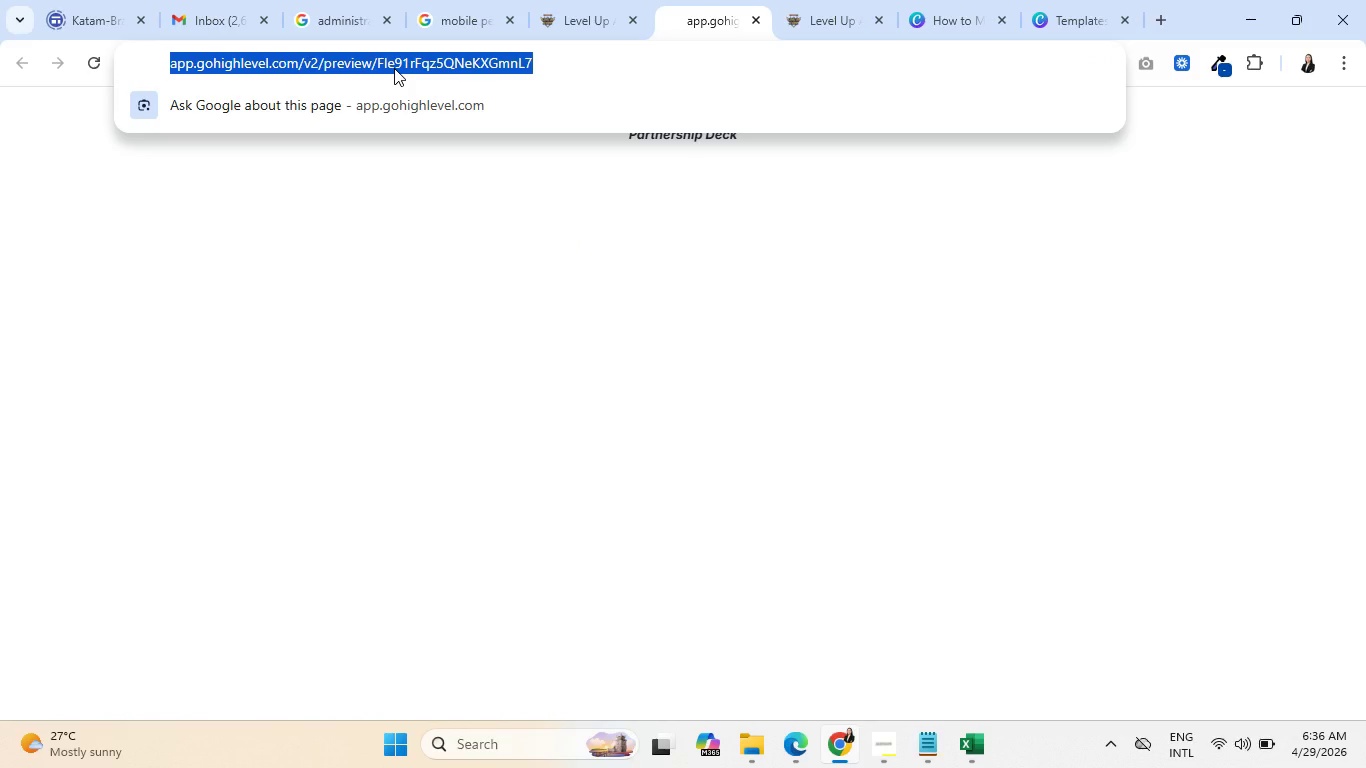 
key(Control+C)
 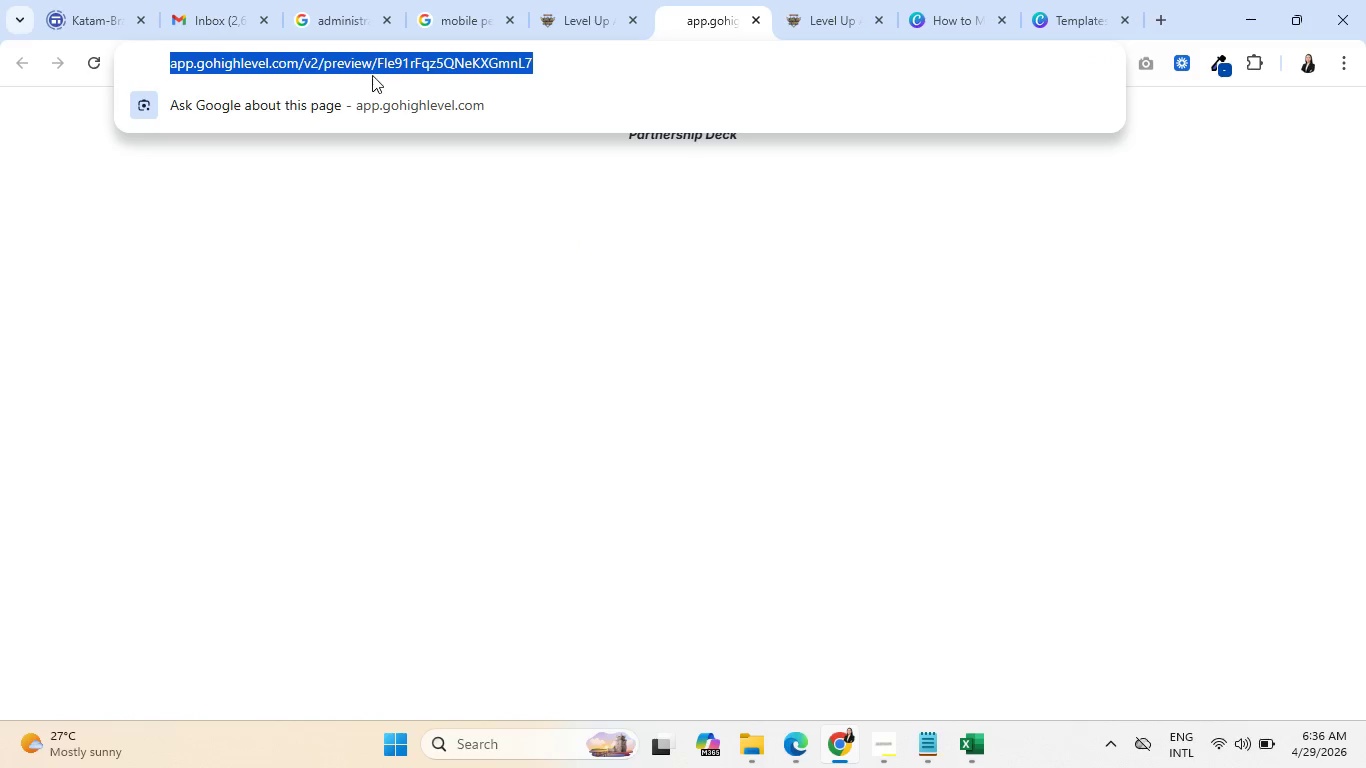 
key(Control+C)
 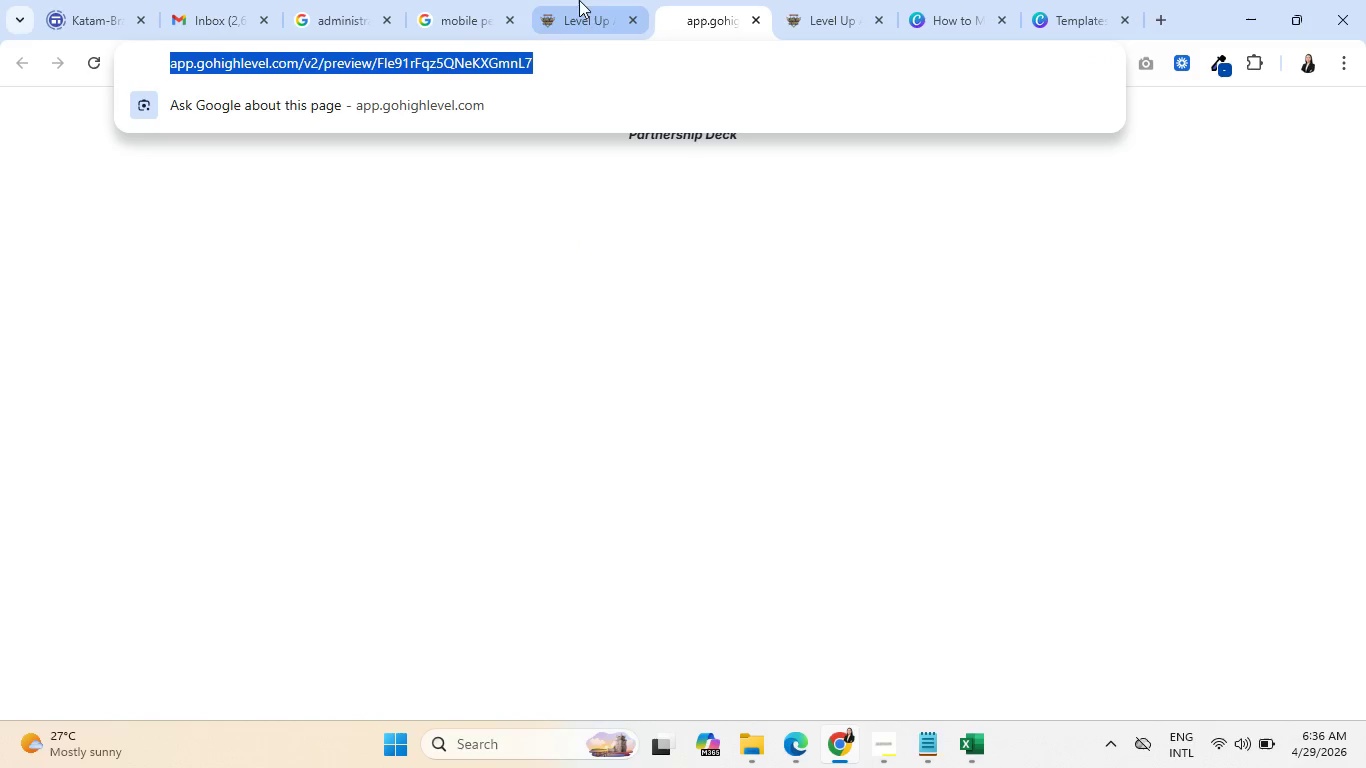 
left_click([594, 0])
 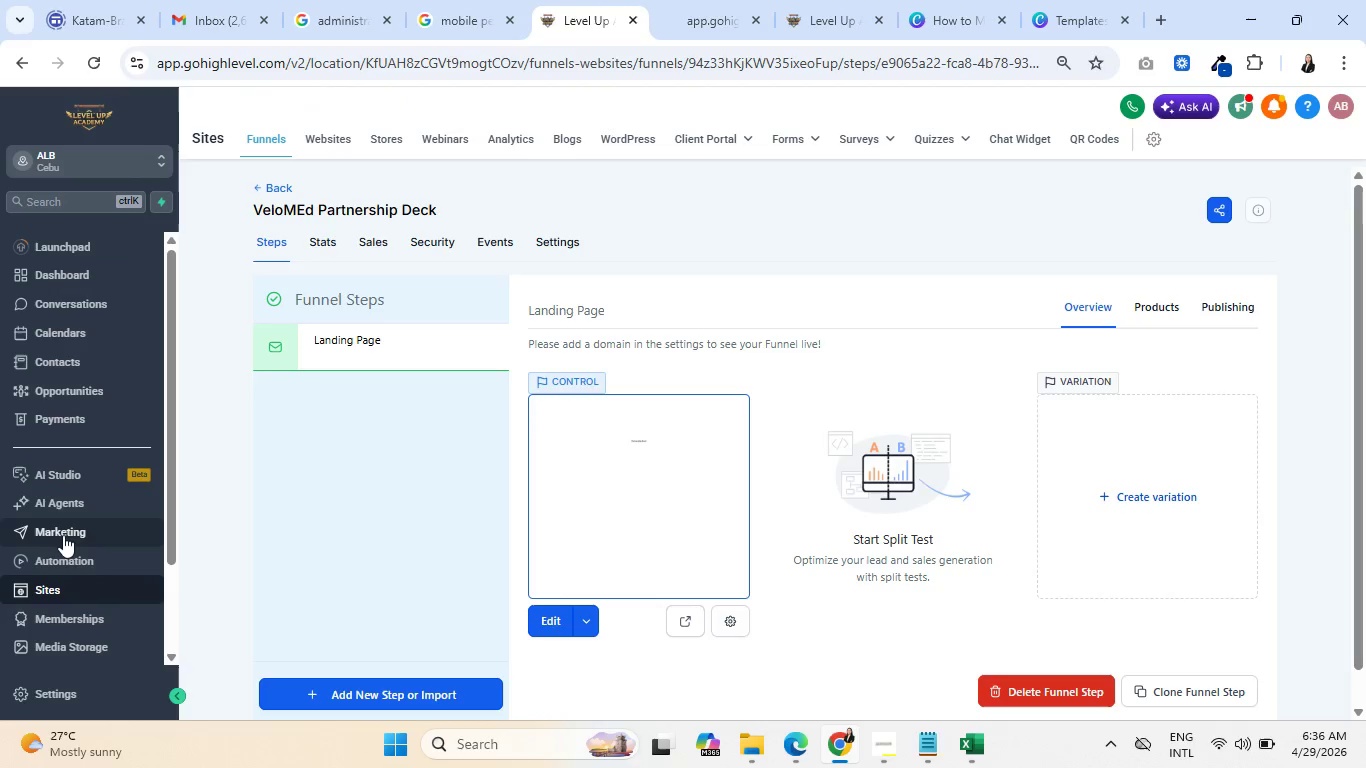 
left_click([850, 0])
 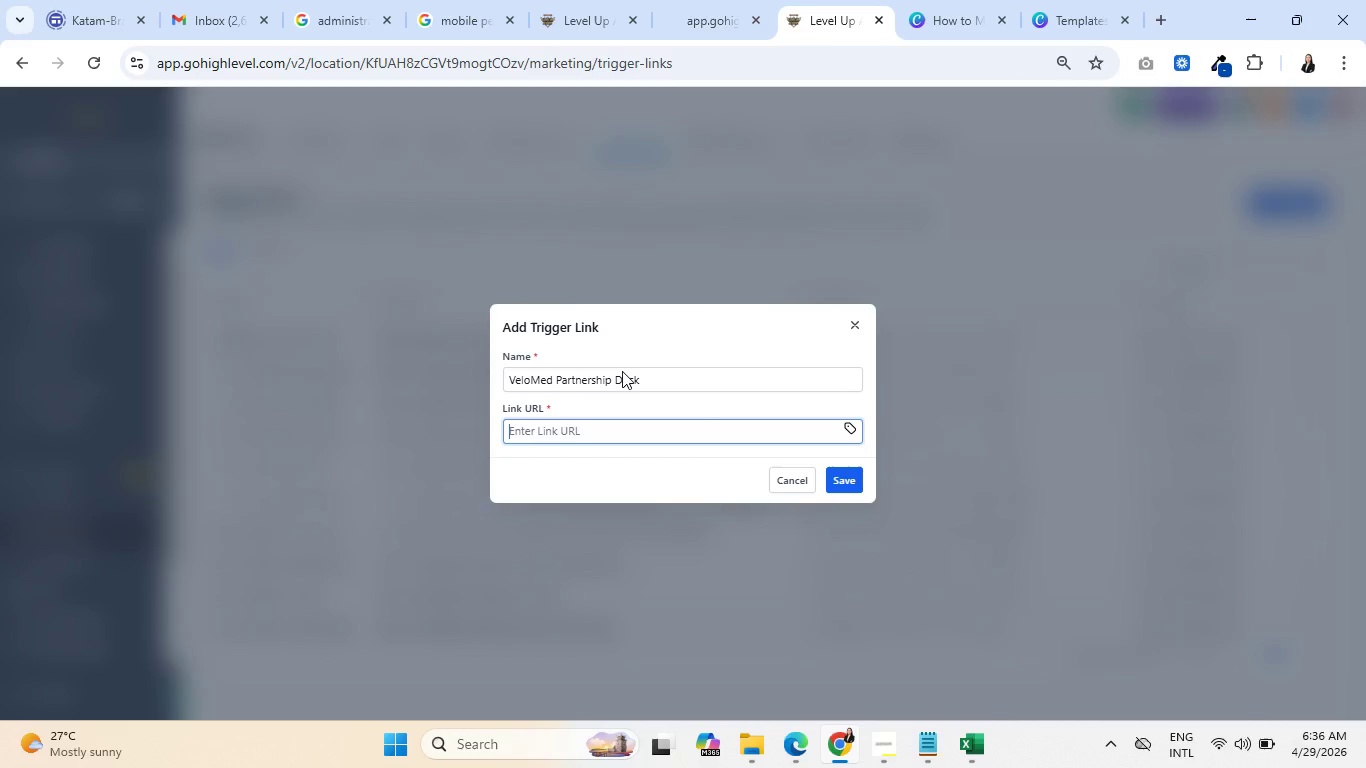 
key(Control+V)
 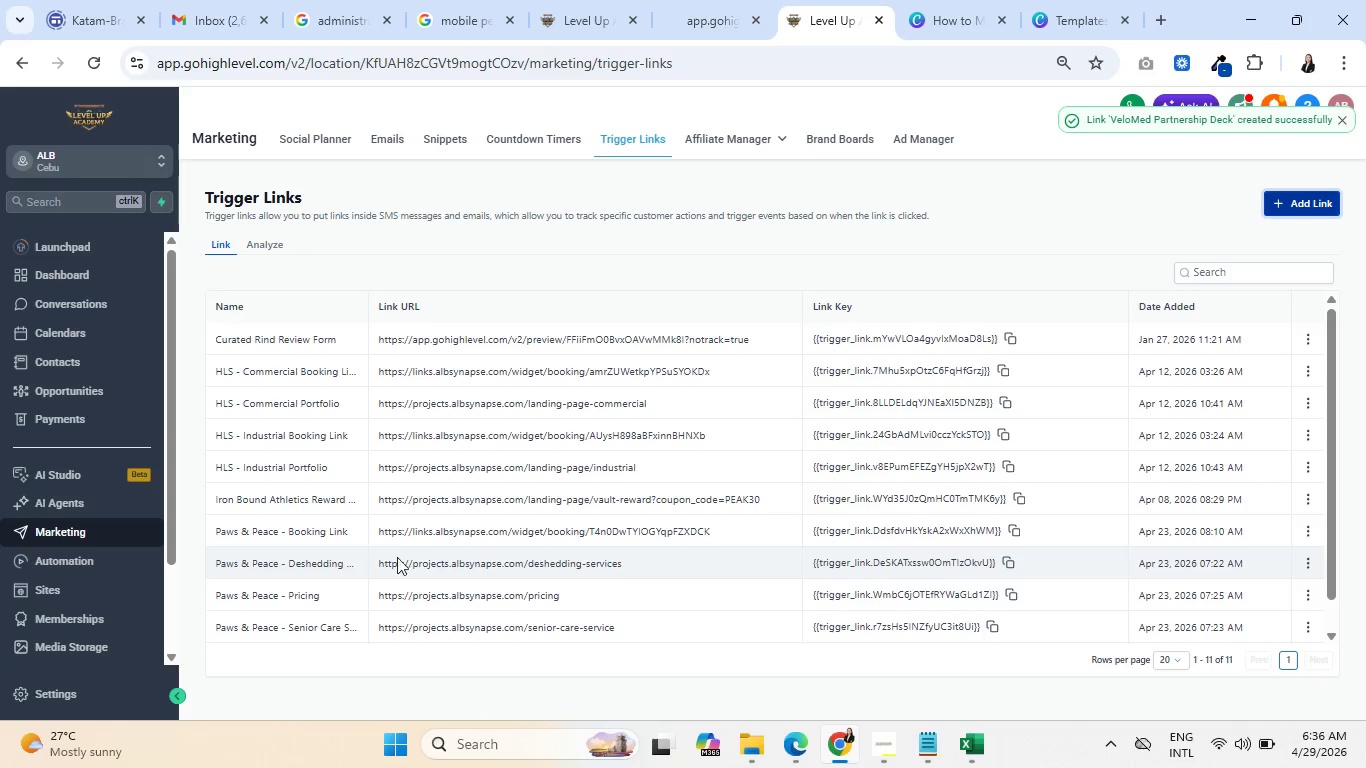 
wait(5.91)
 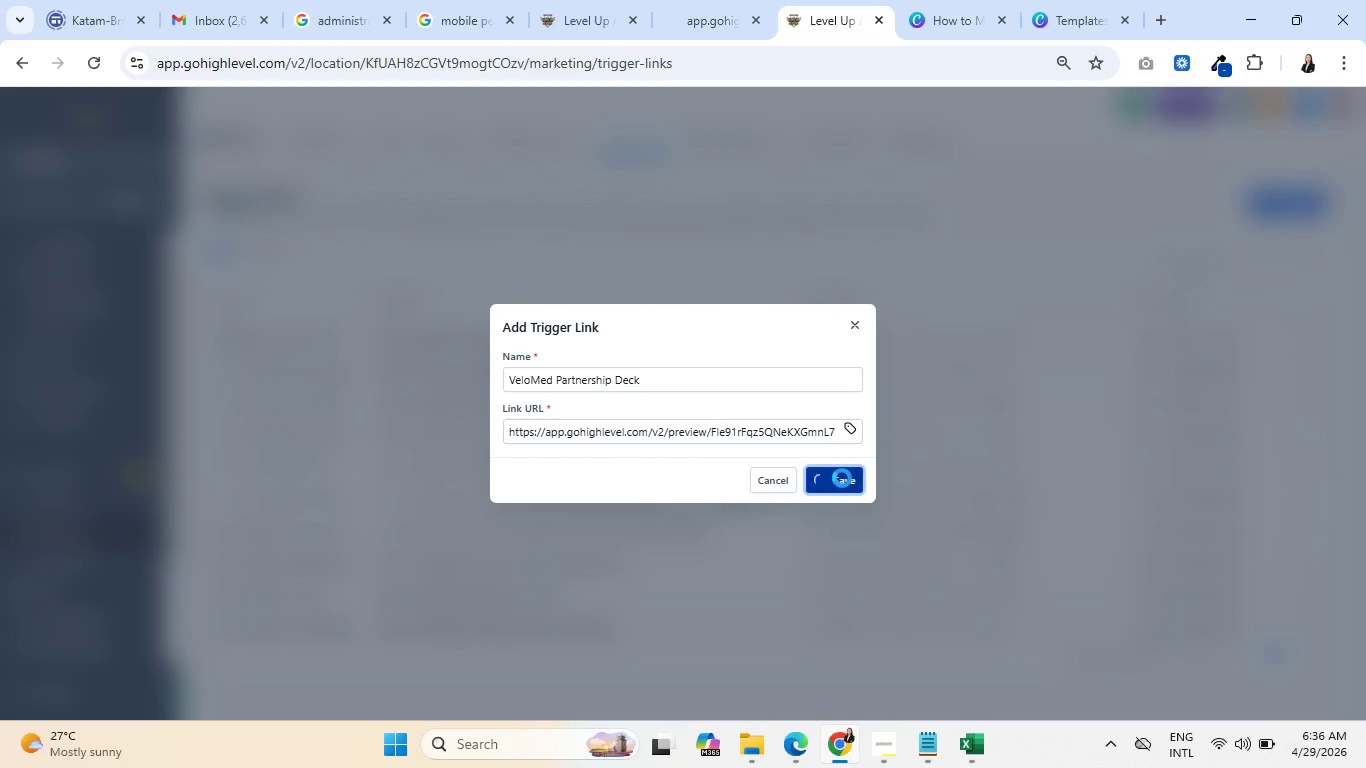 
double_click([573, 0])
 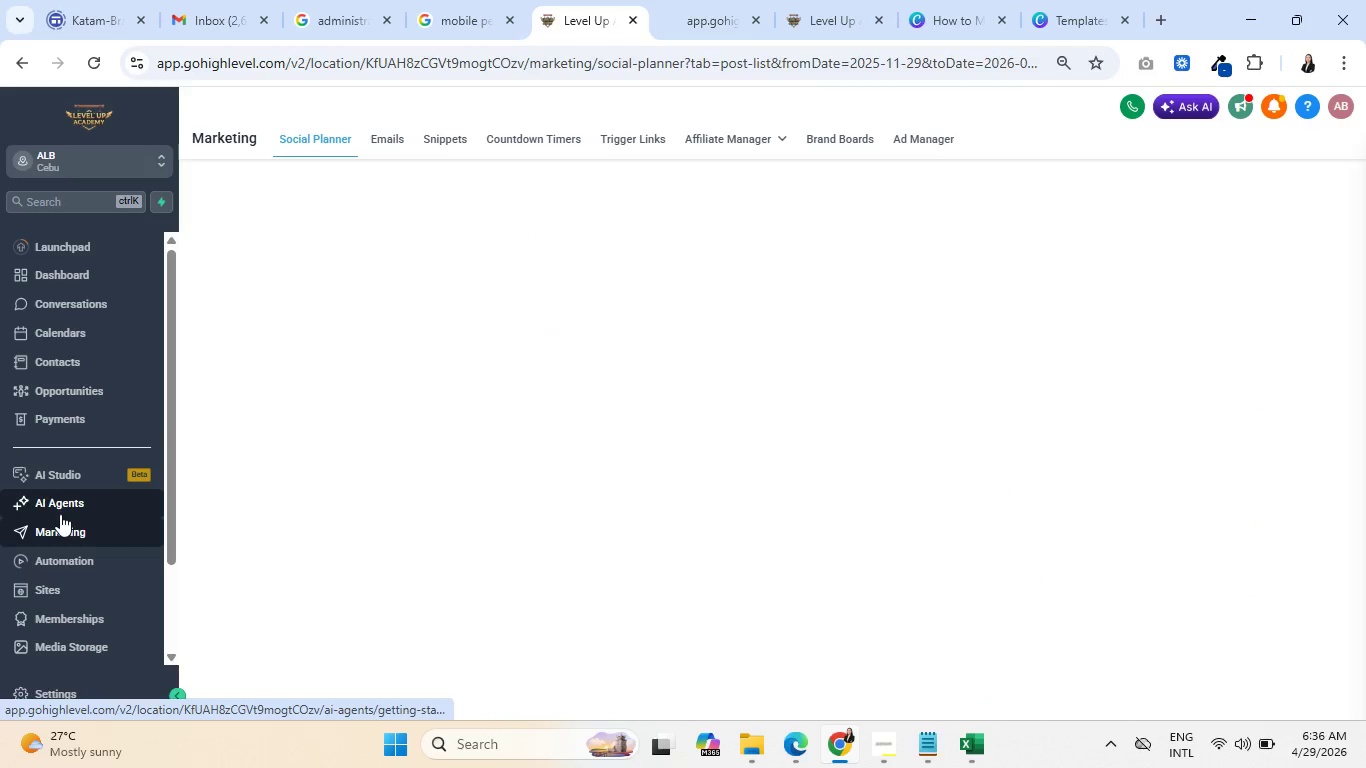 
wait(10.11)
 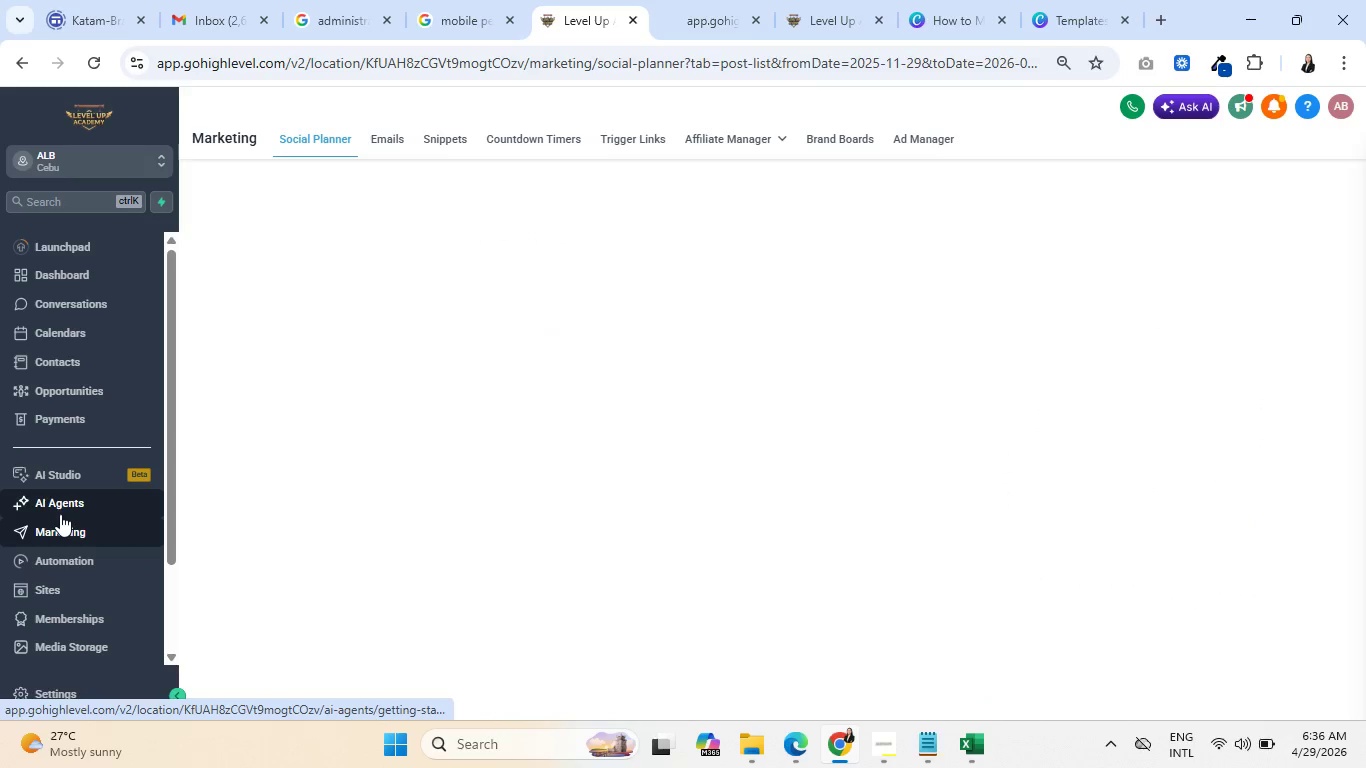 
left_click([392, 134])
 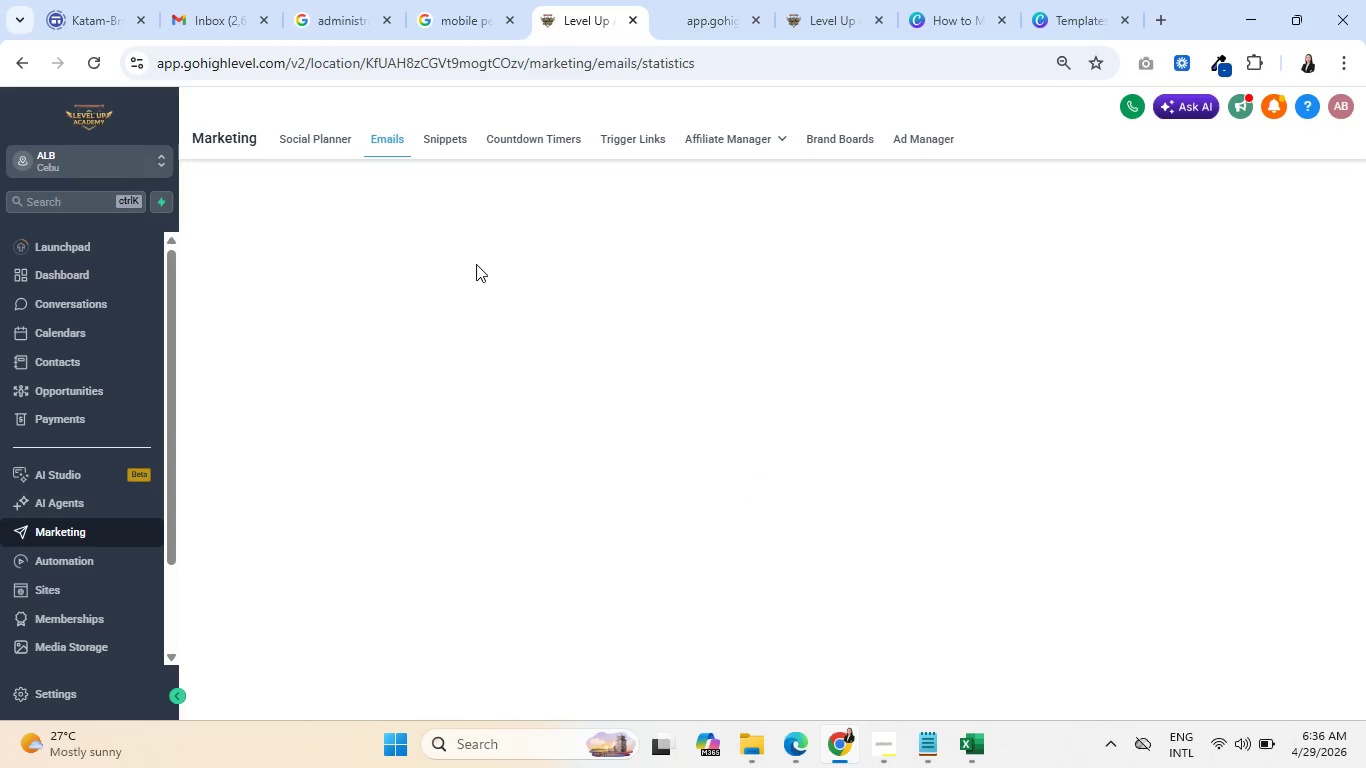 
wait(5.7)
 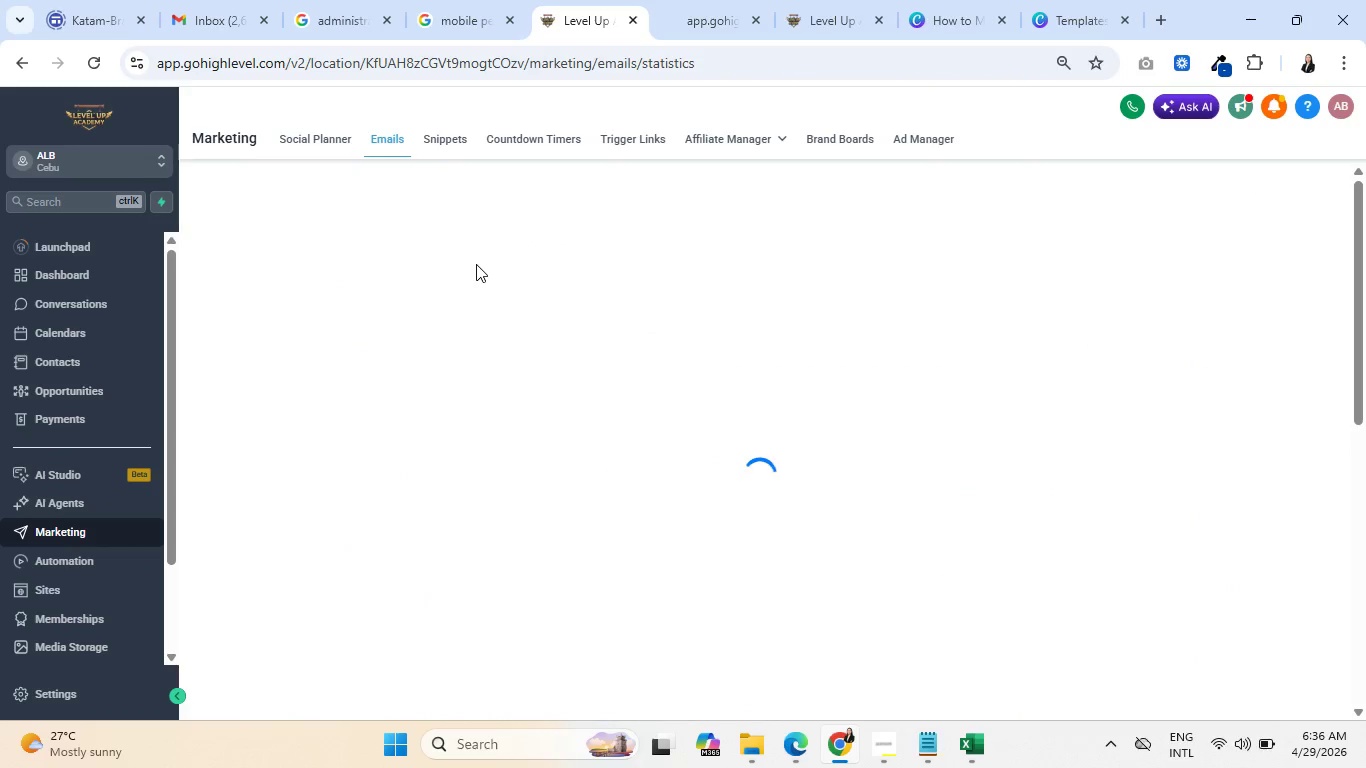 
left_click([477, 257])
 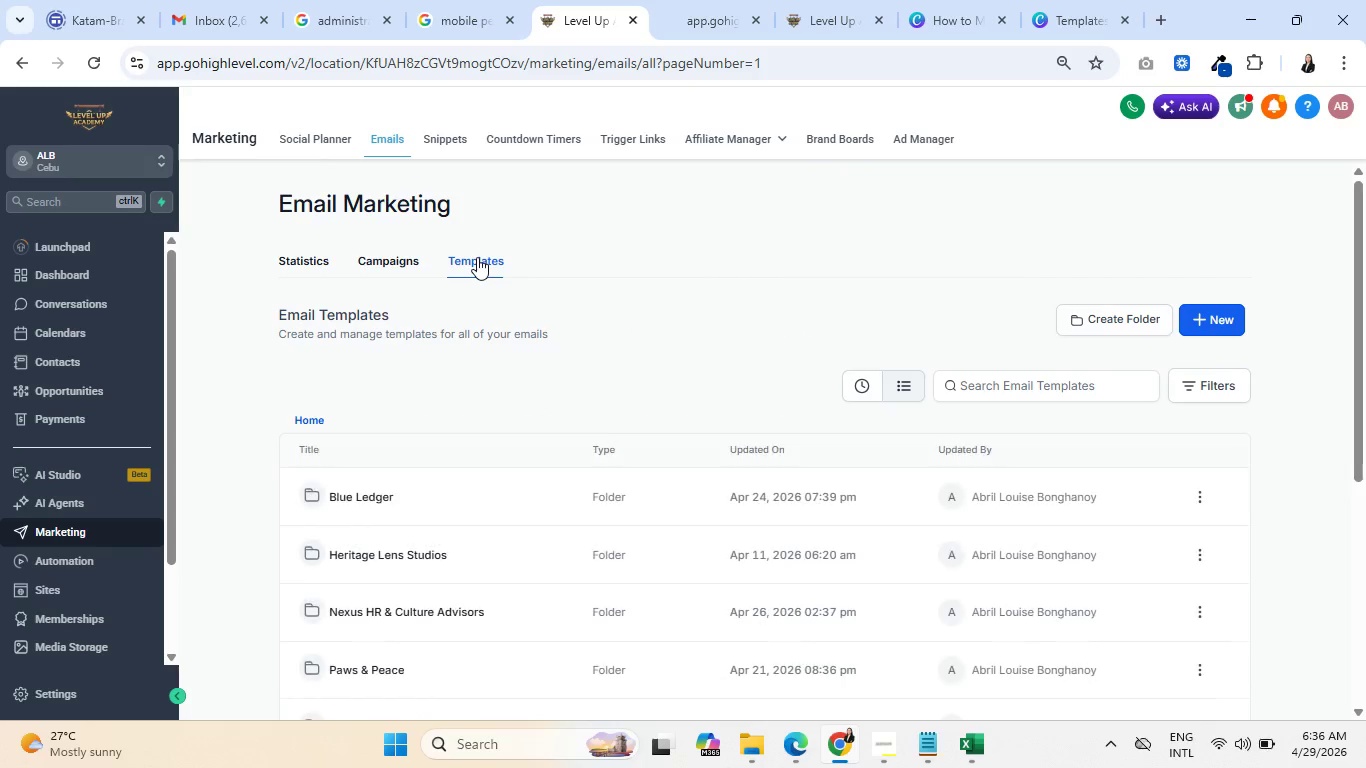 
scroll: coordinate [459, 498], scroll_direction: down, amount: 7.0
 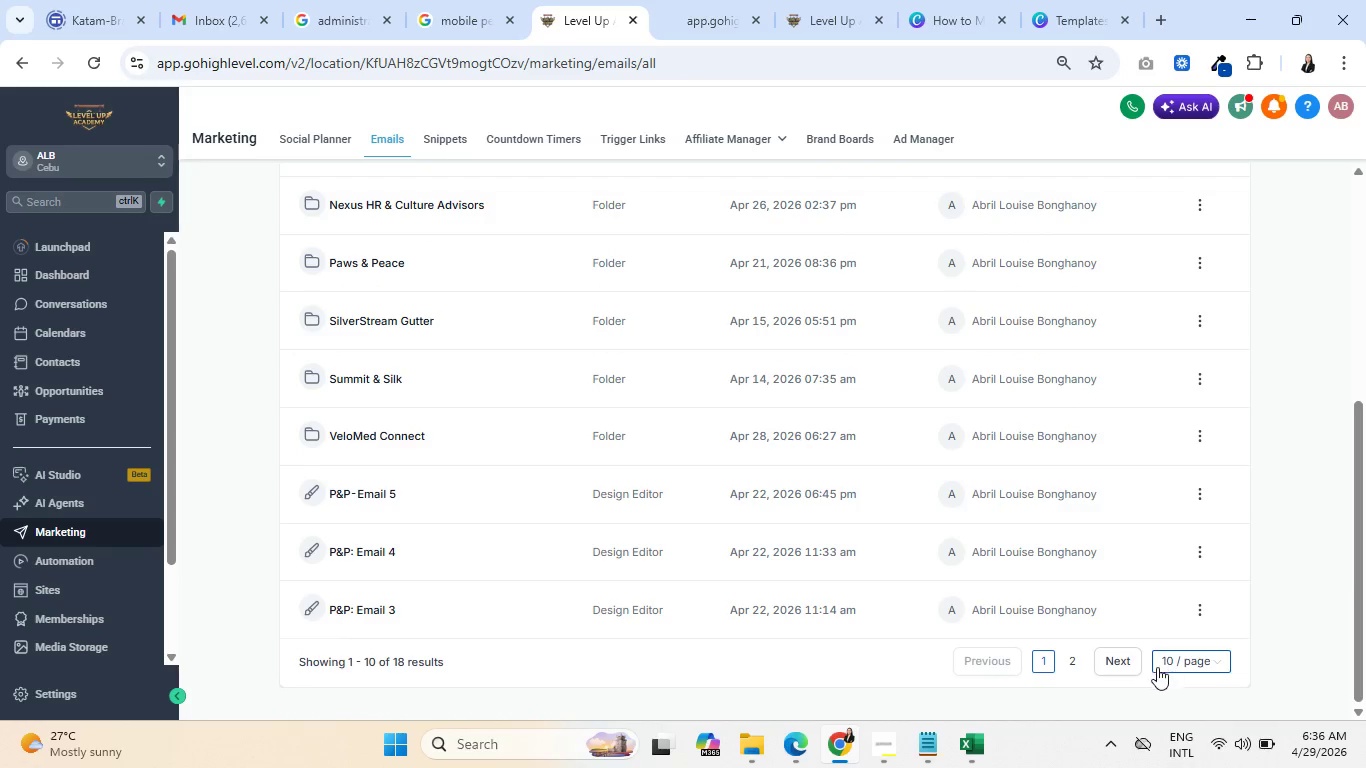 
left_click([1112, 663])
 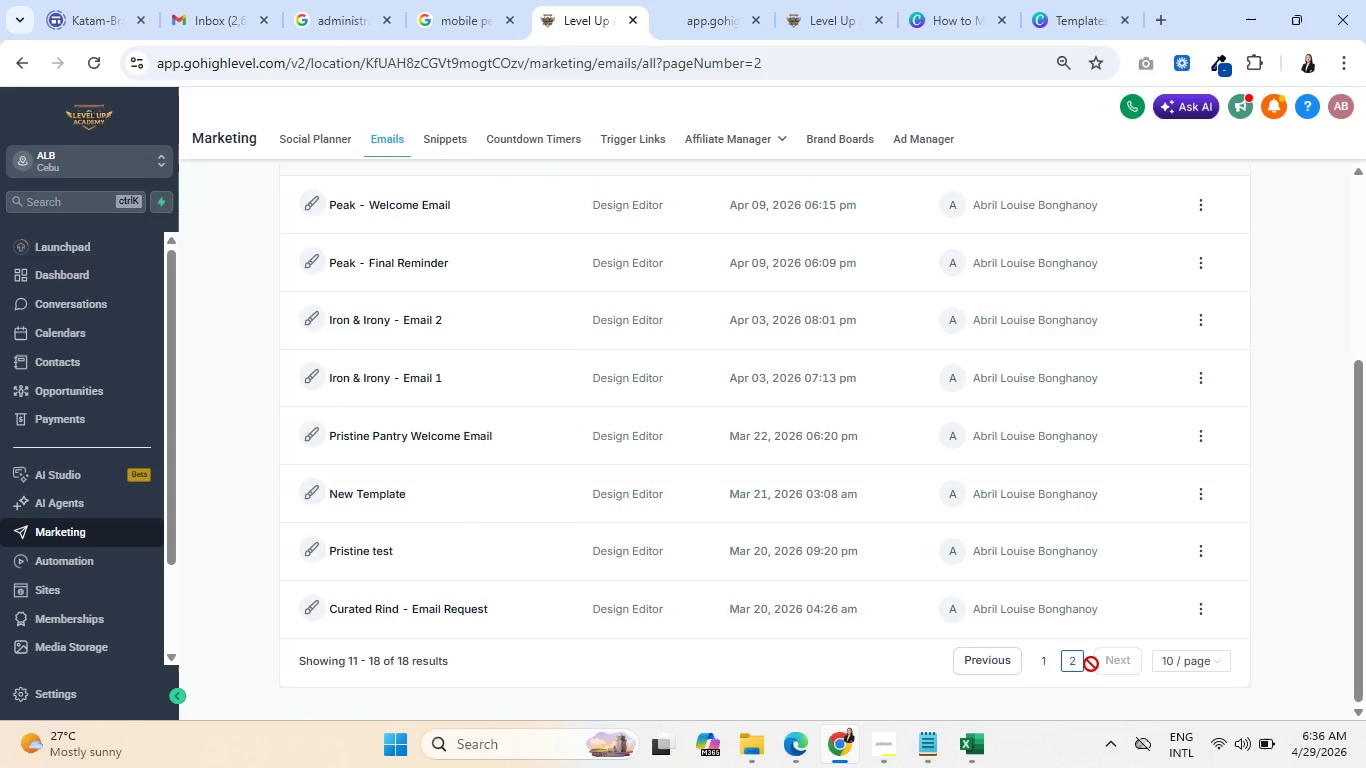 
left_click([995, 664])
 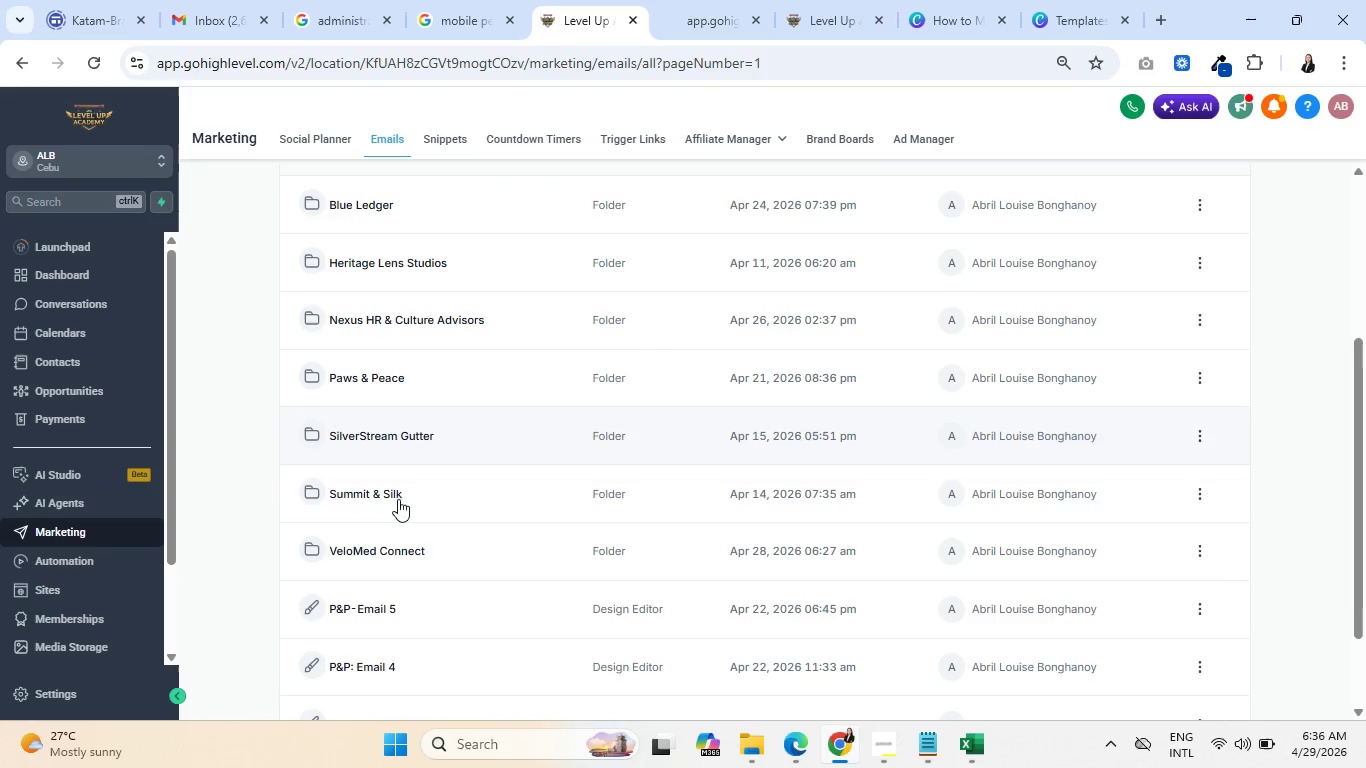 
left_click([389, 551])
 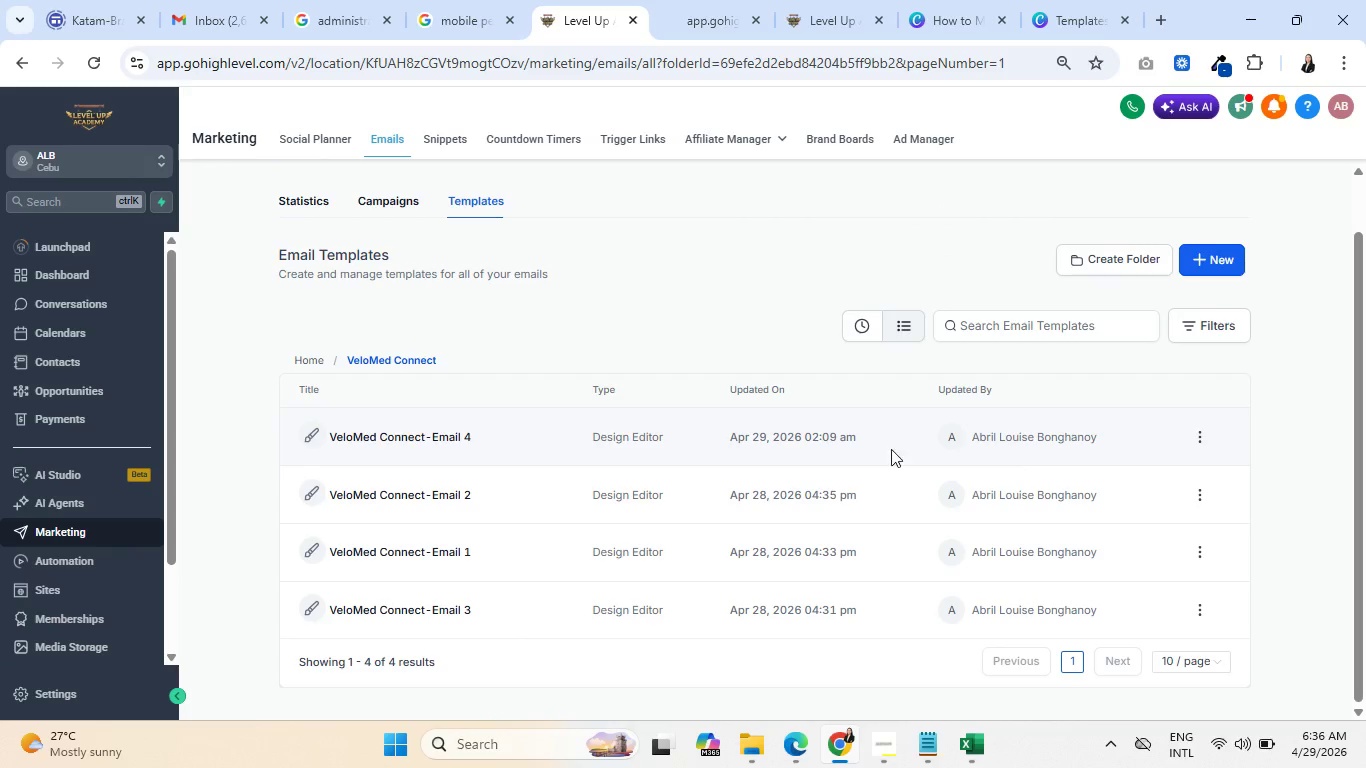 
left_click([444, 547])
 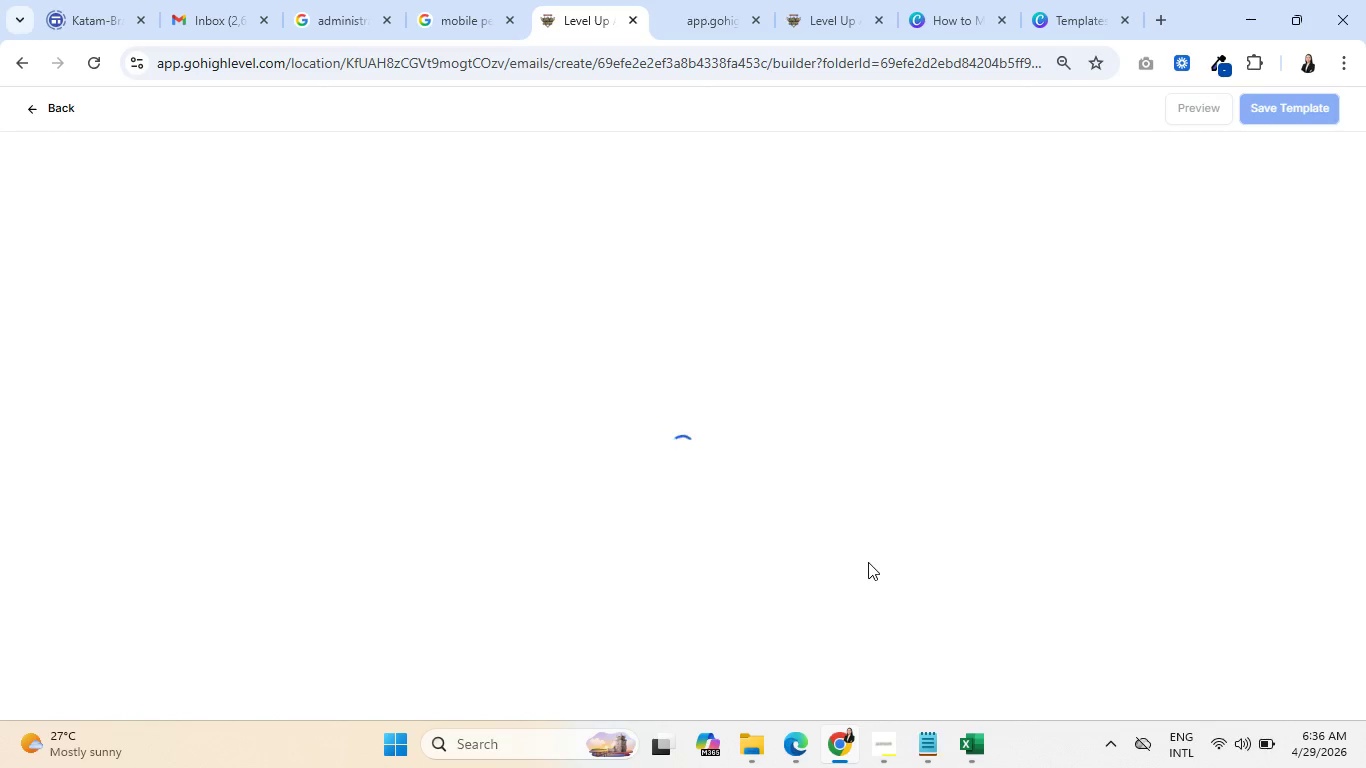 
wait(9.36)
 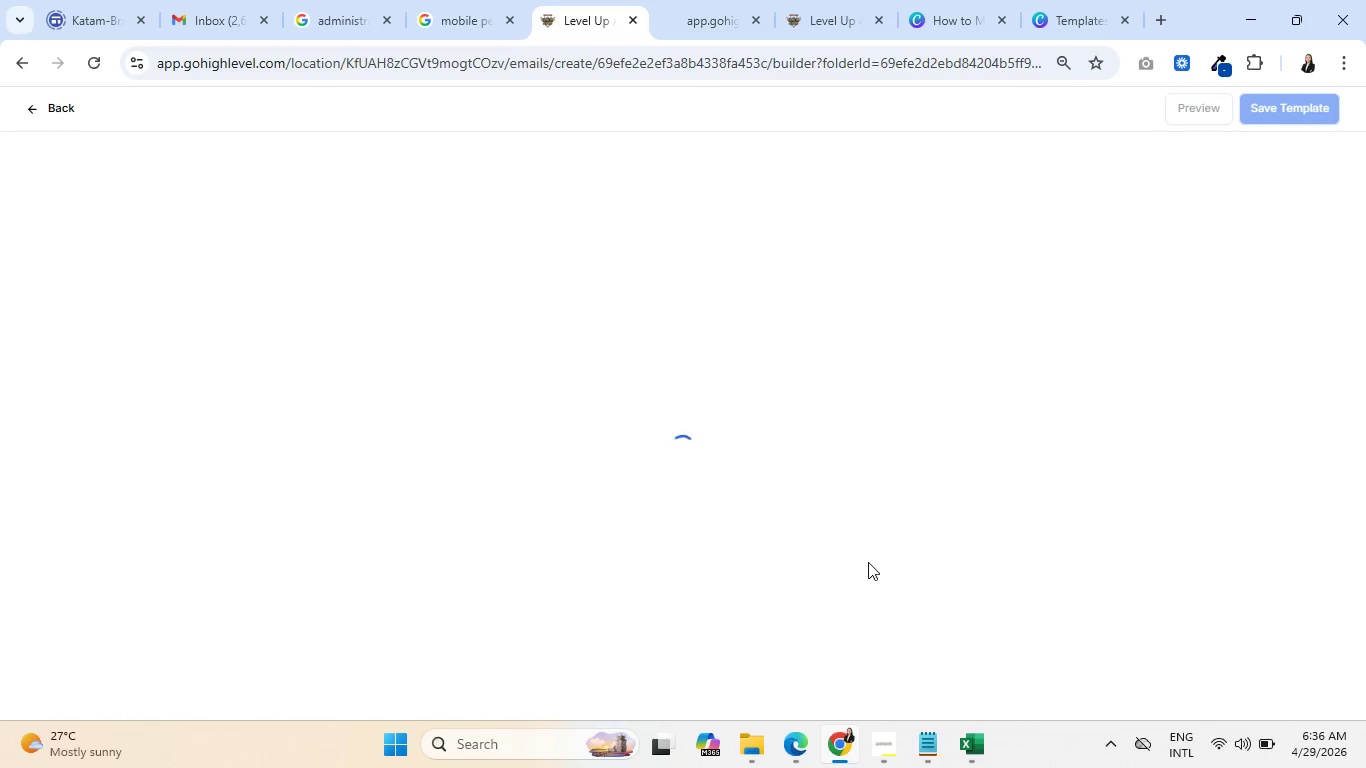 
left_click([795, 660])
 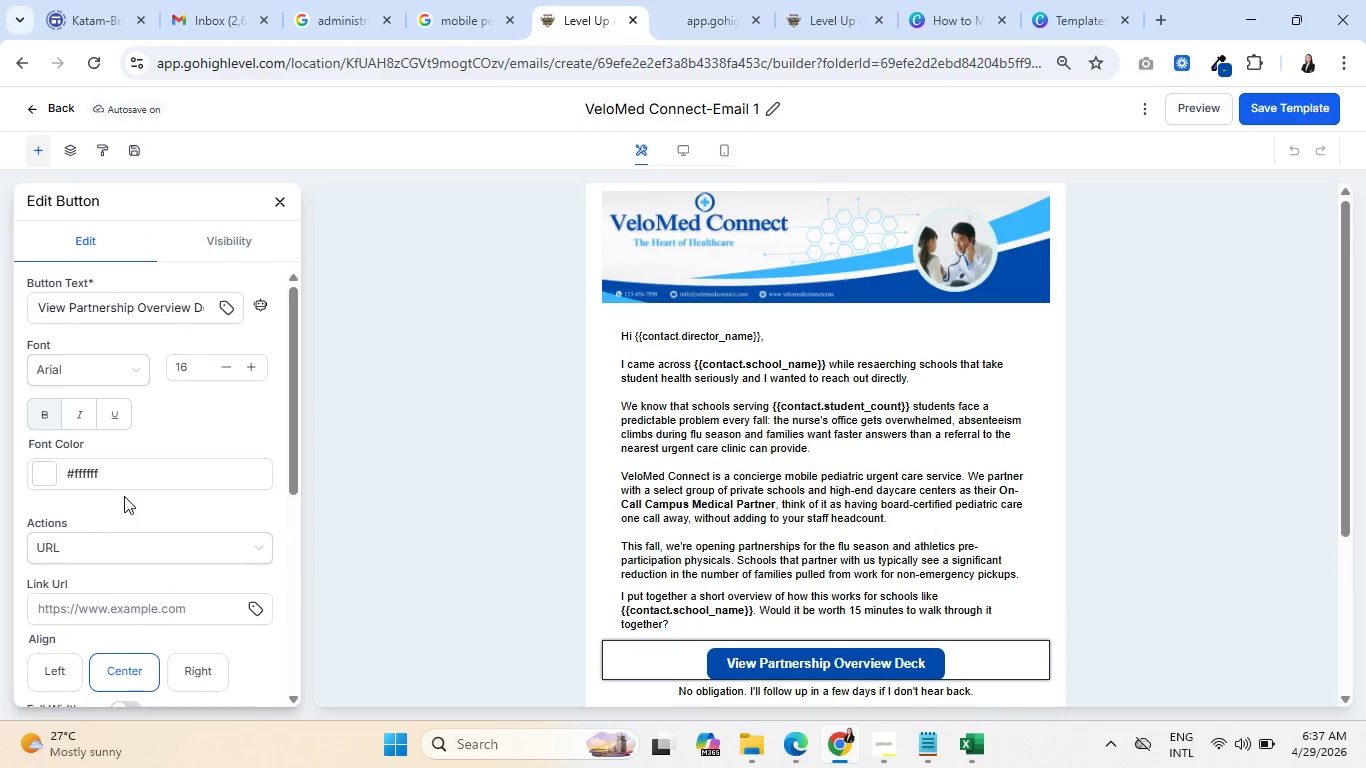 
scroll: coordinate [124, 521], scroll_direction: down, amount: 2.0
 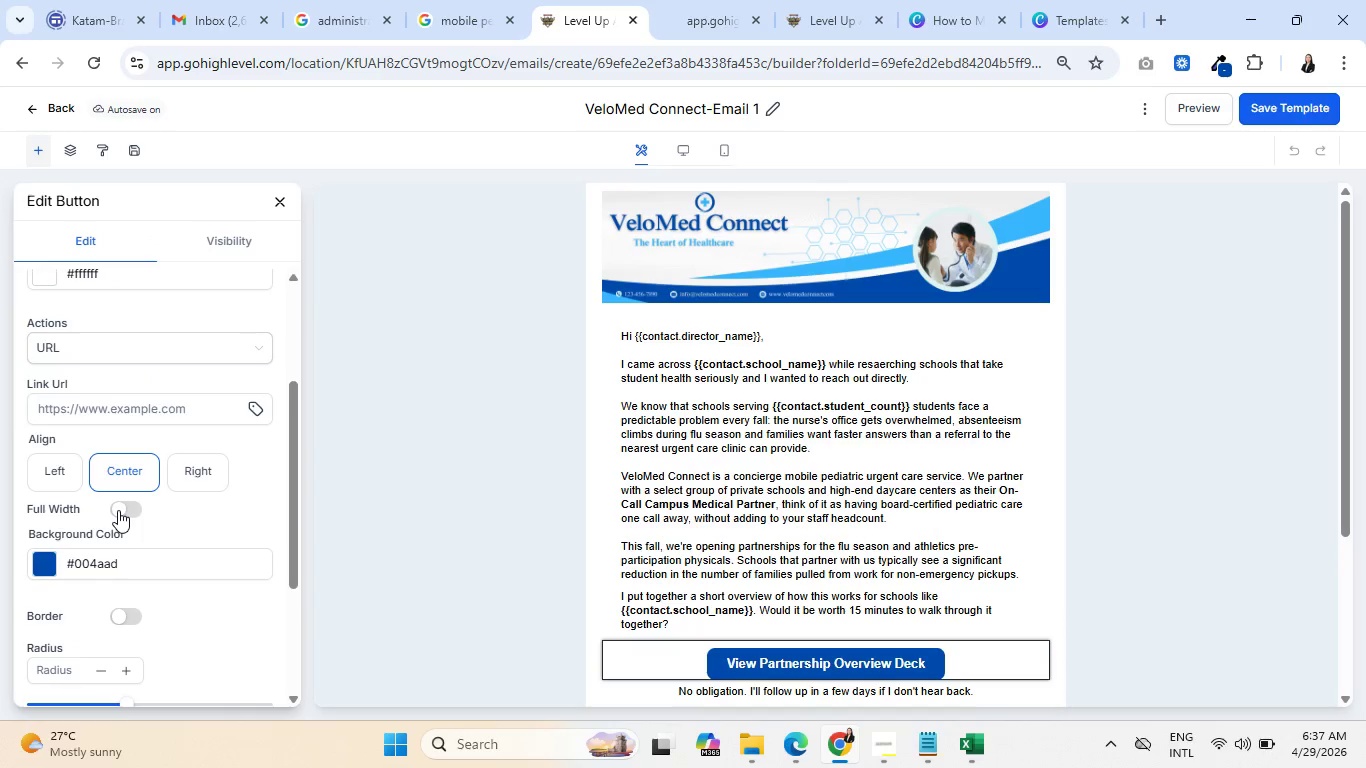 
mouse_move([117, 500])
 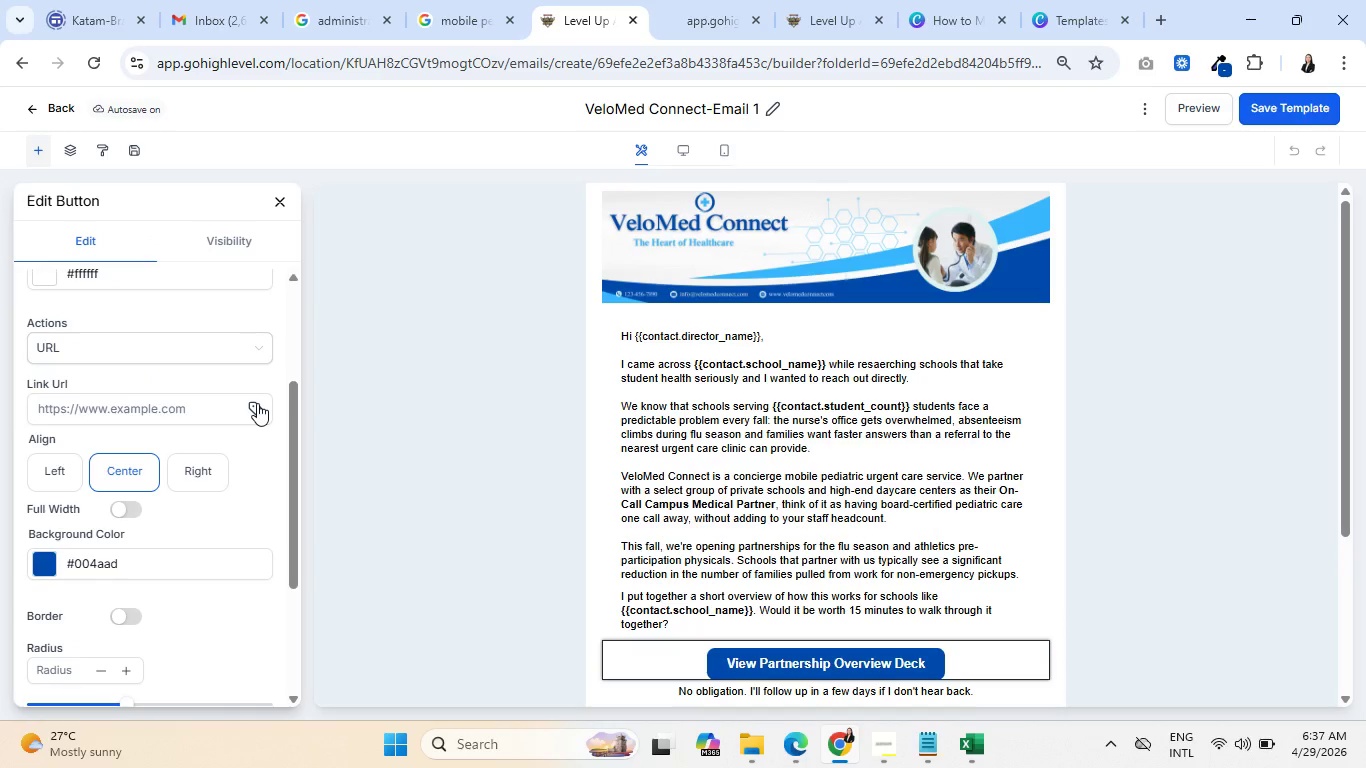 
left_click([256, 404])
 